 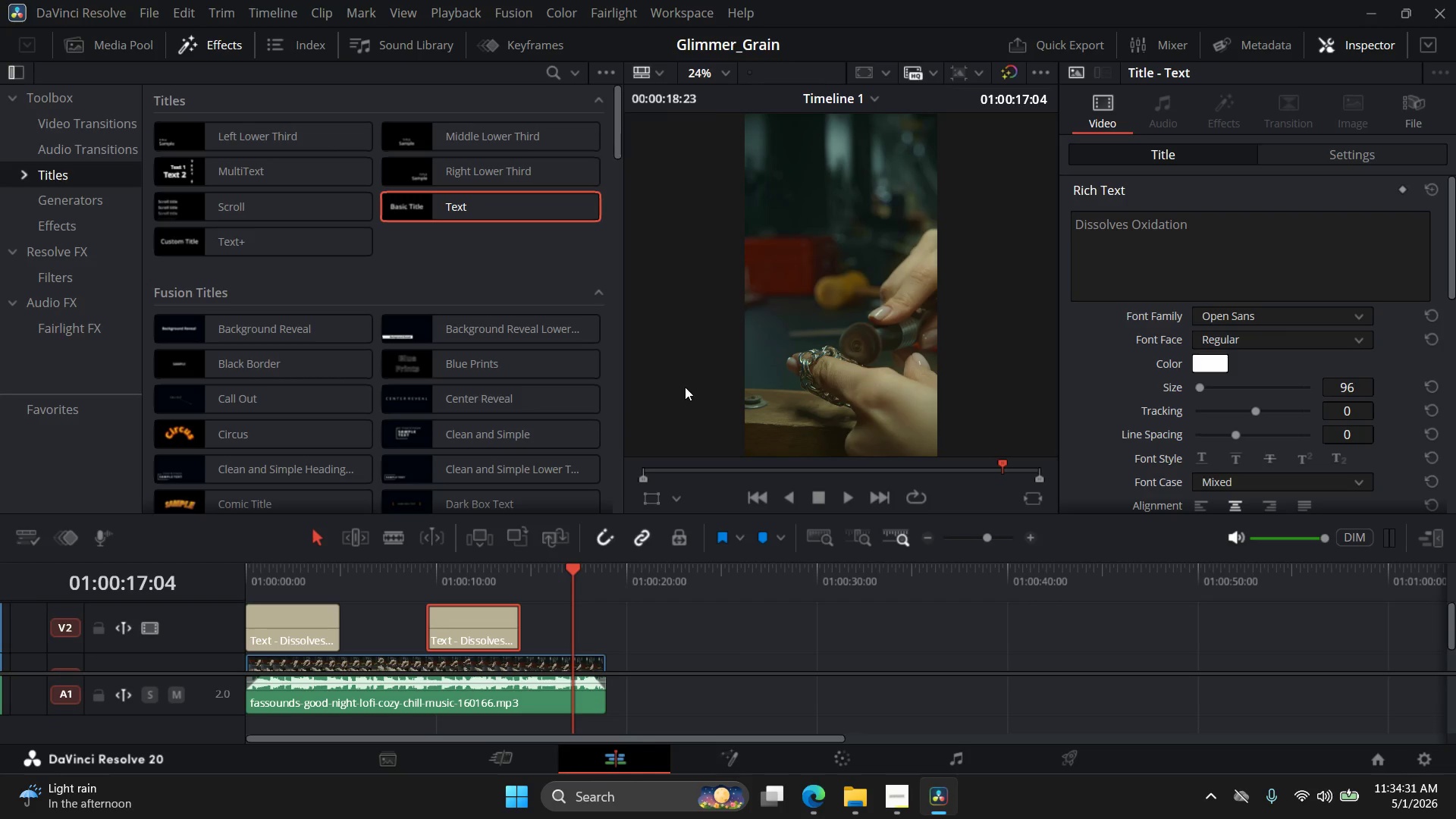 
triple_click([1156, 230])
 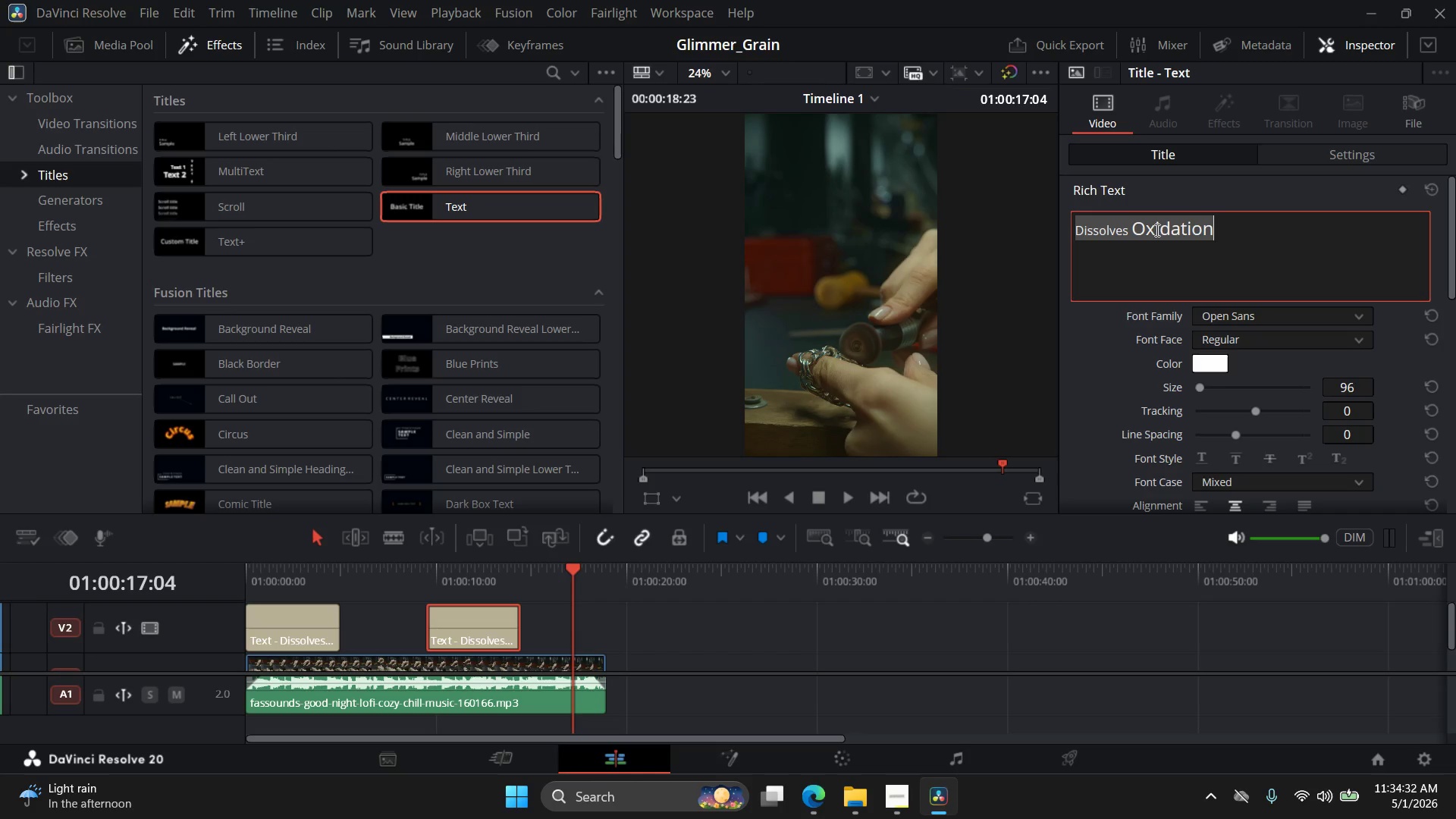 
key(Control+ControlLeft)
 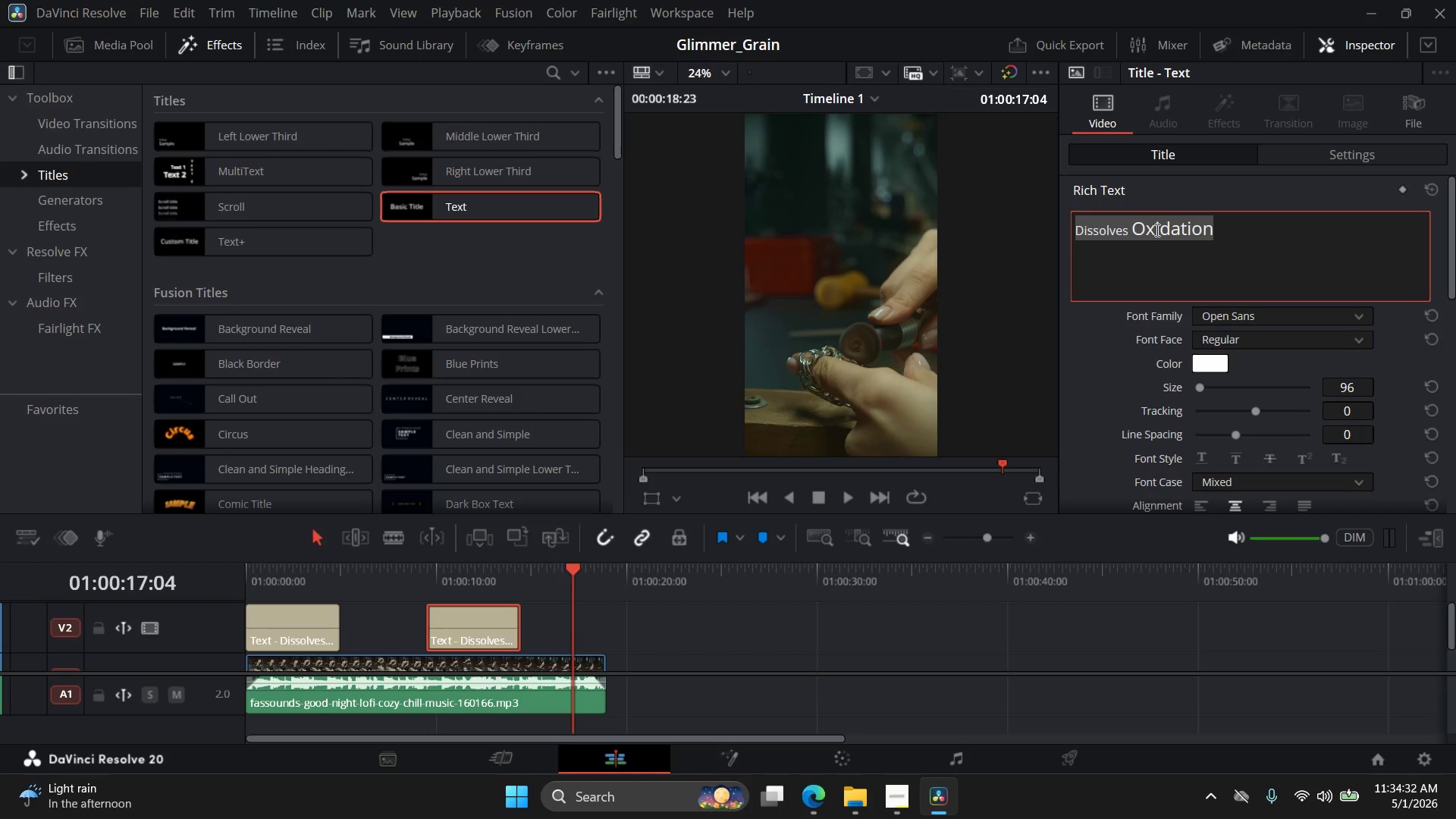 
key(Control+V)
 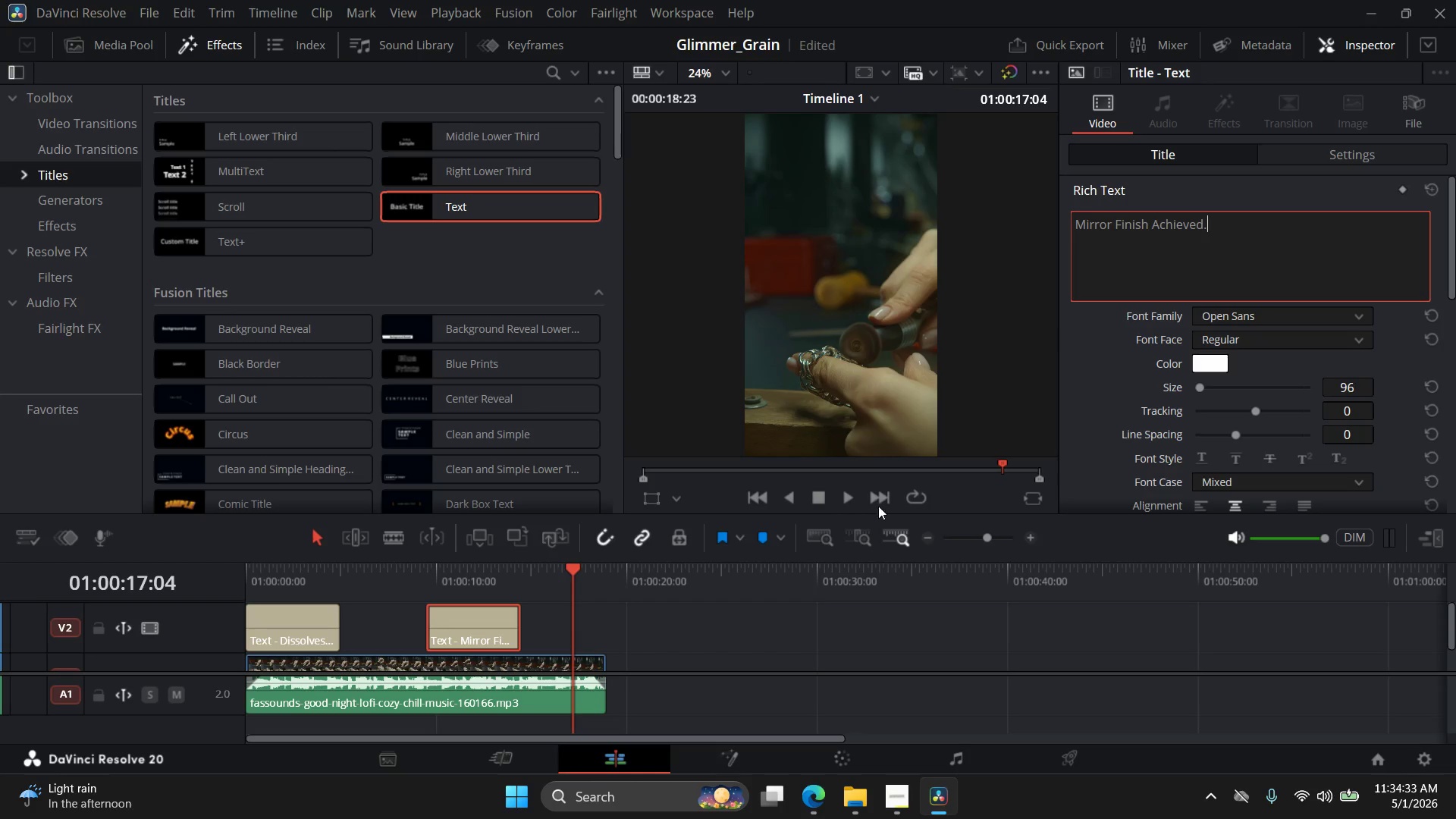 
left_click([808, 599])
 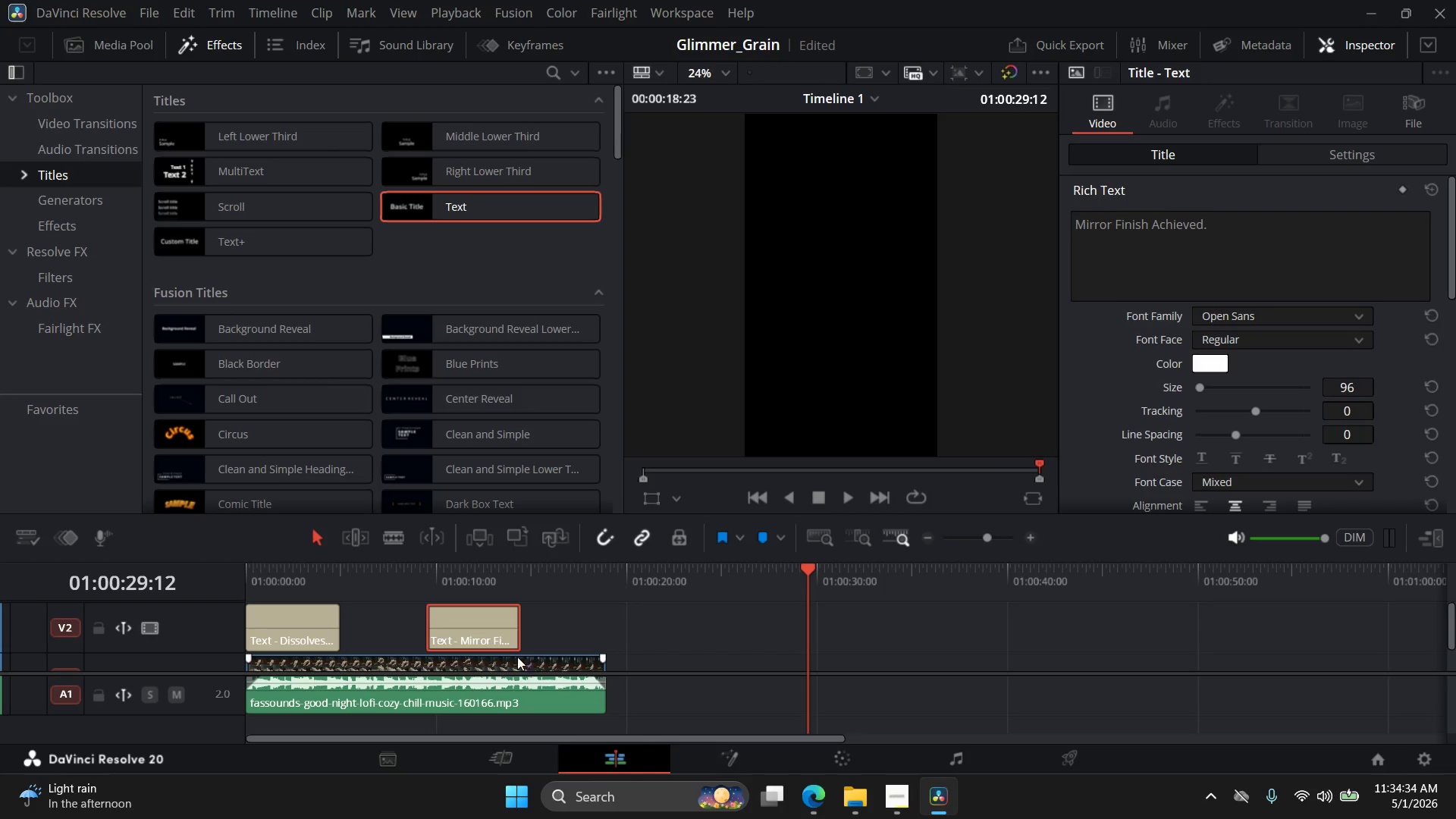 
left_click_drag(start_coordinate=[481, 632], to_coordinate=[557, 630])
 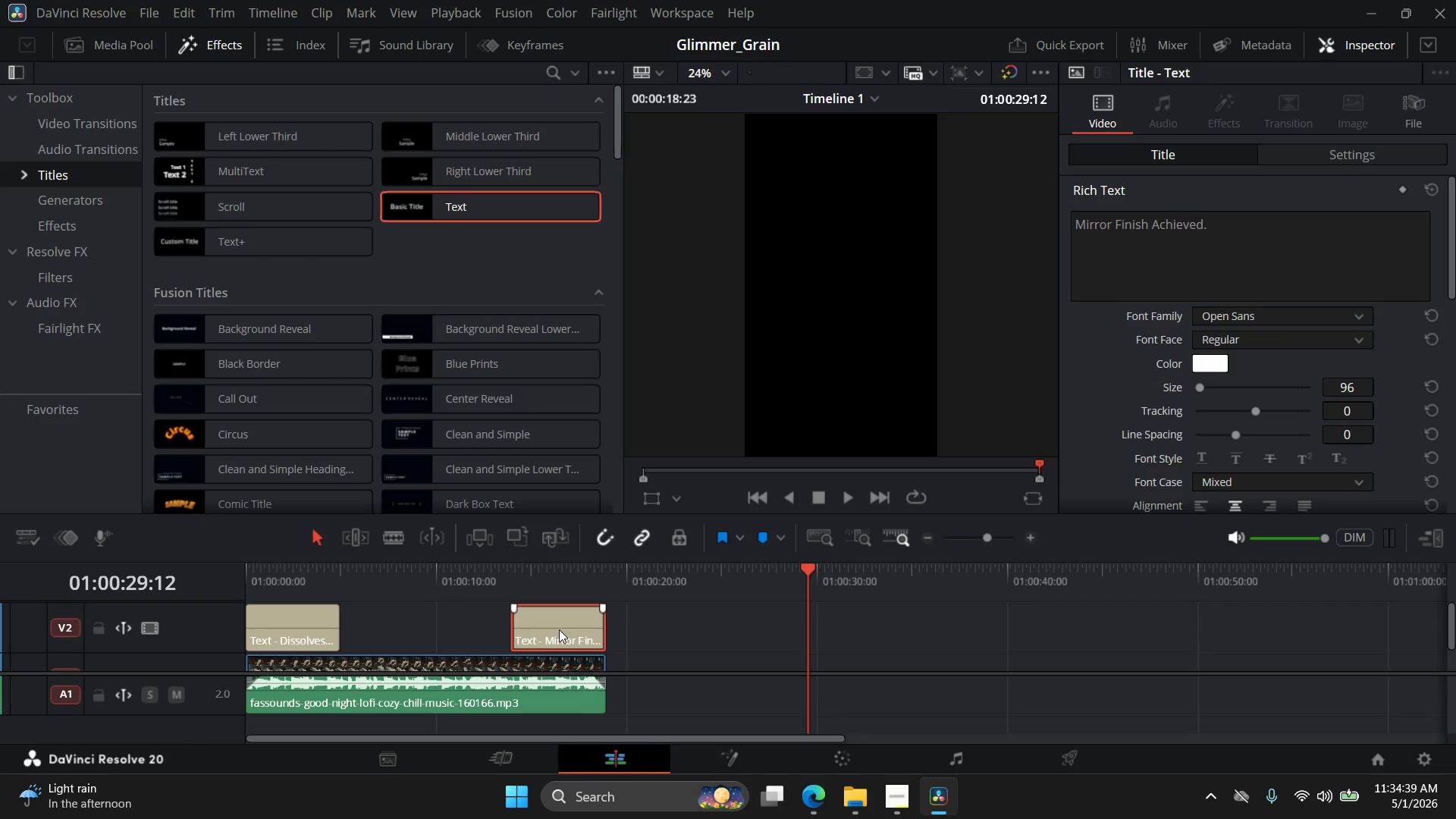 
left_click_drag(start_coordinate=[814, 567], to_coordinate=[259, 620])
 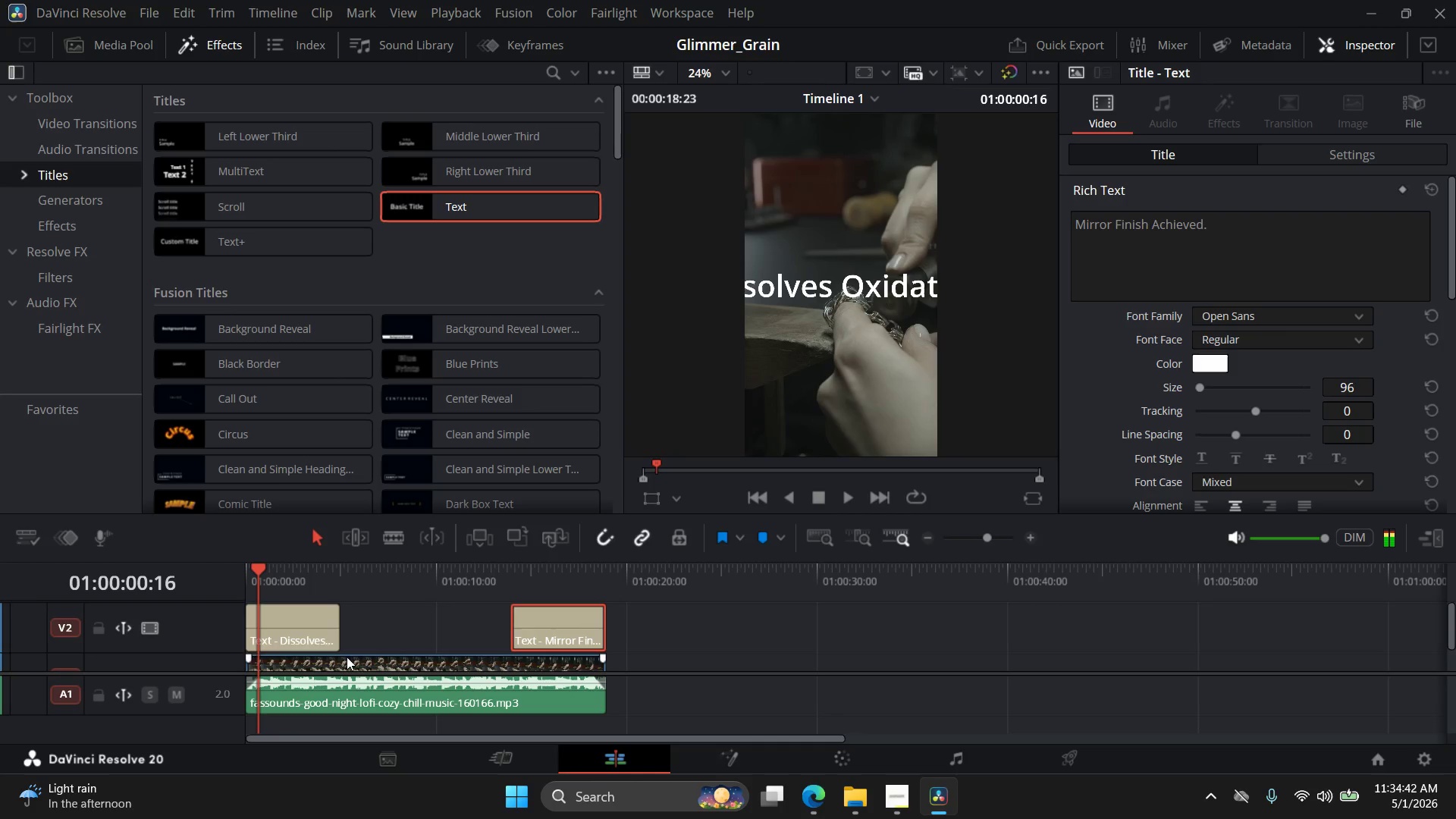 
left_click([322, 636])
 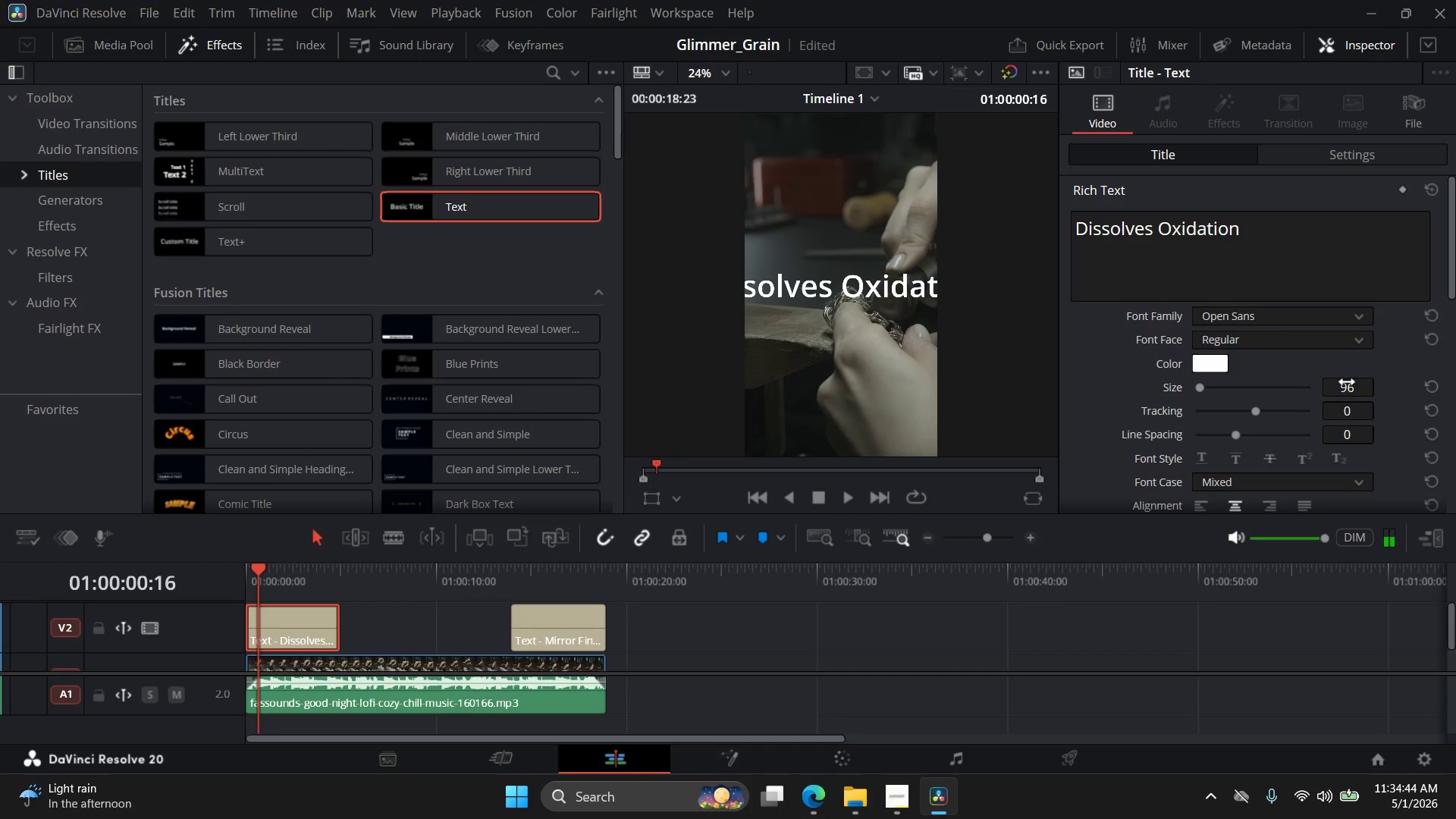 
double_click([1357, 388])
 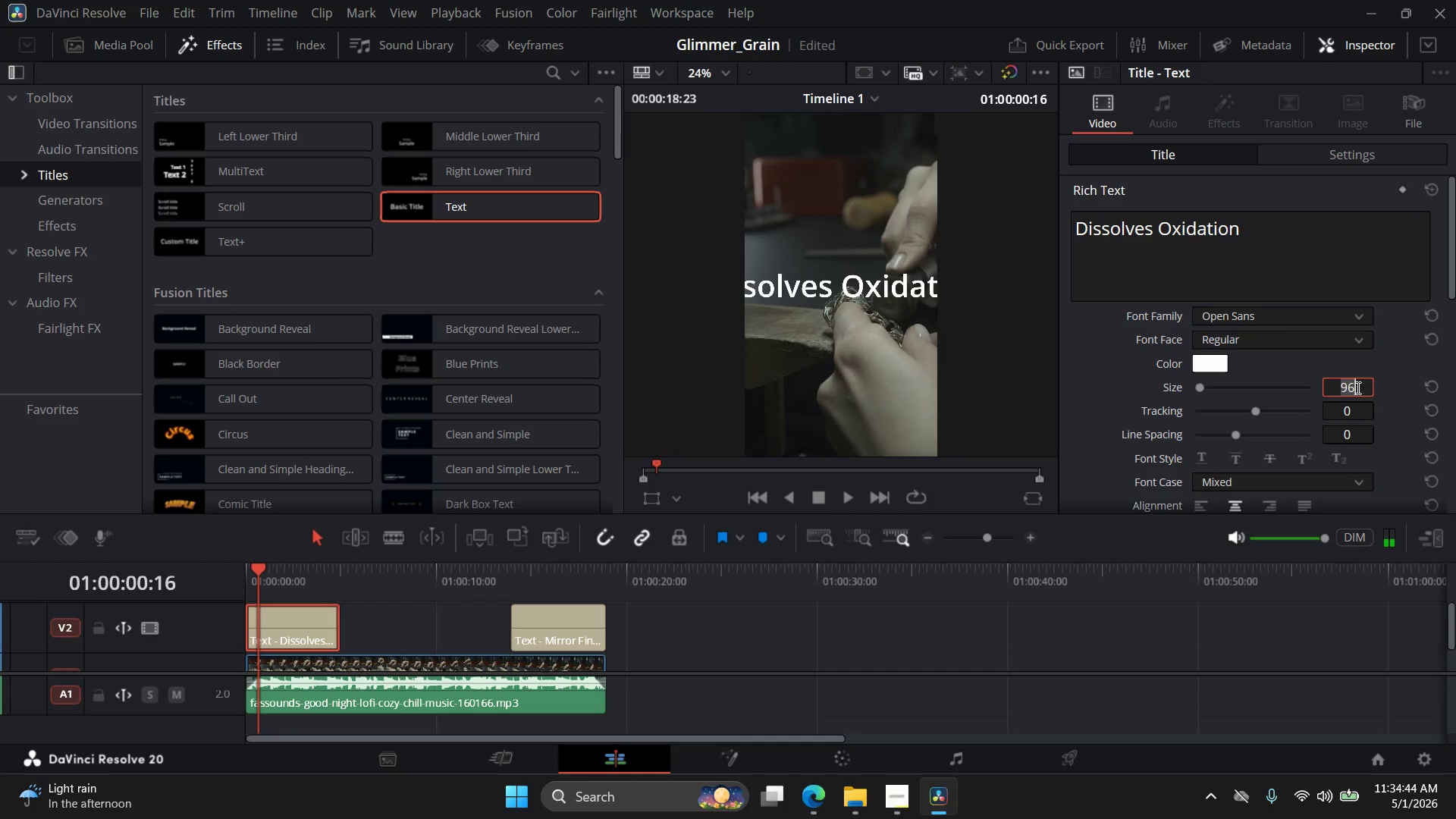 
triple_click([1357, 388])
 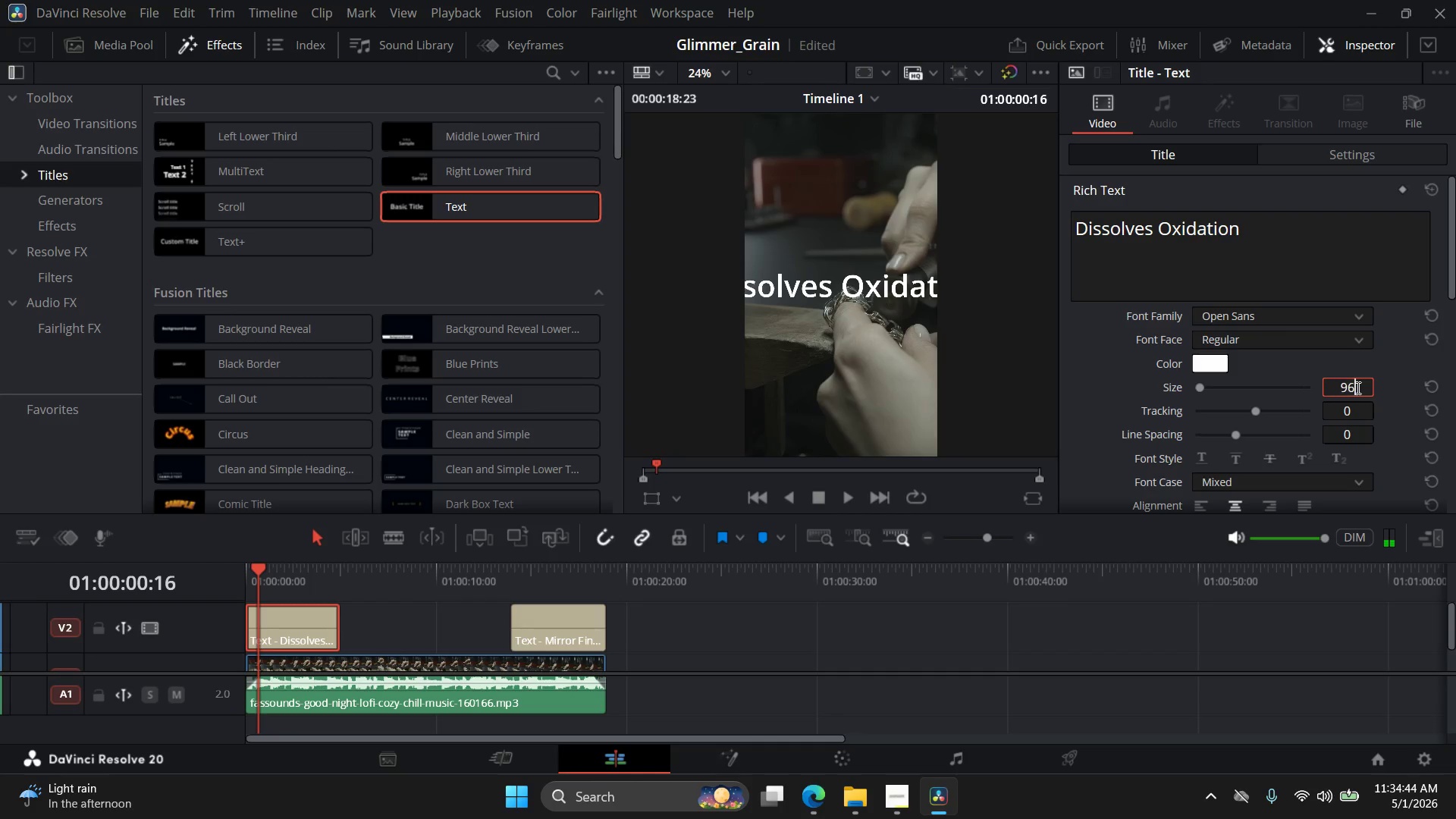 
triple_click([1357, 388])
 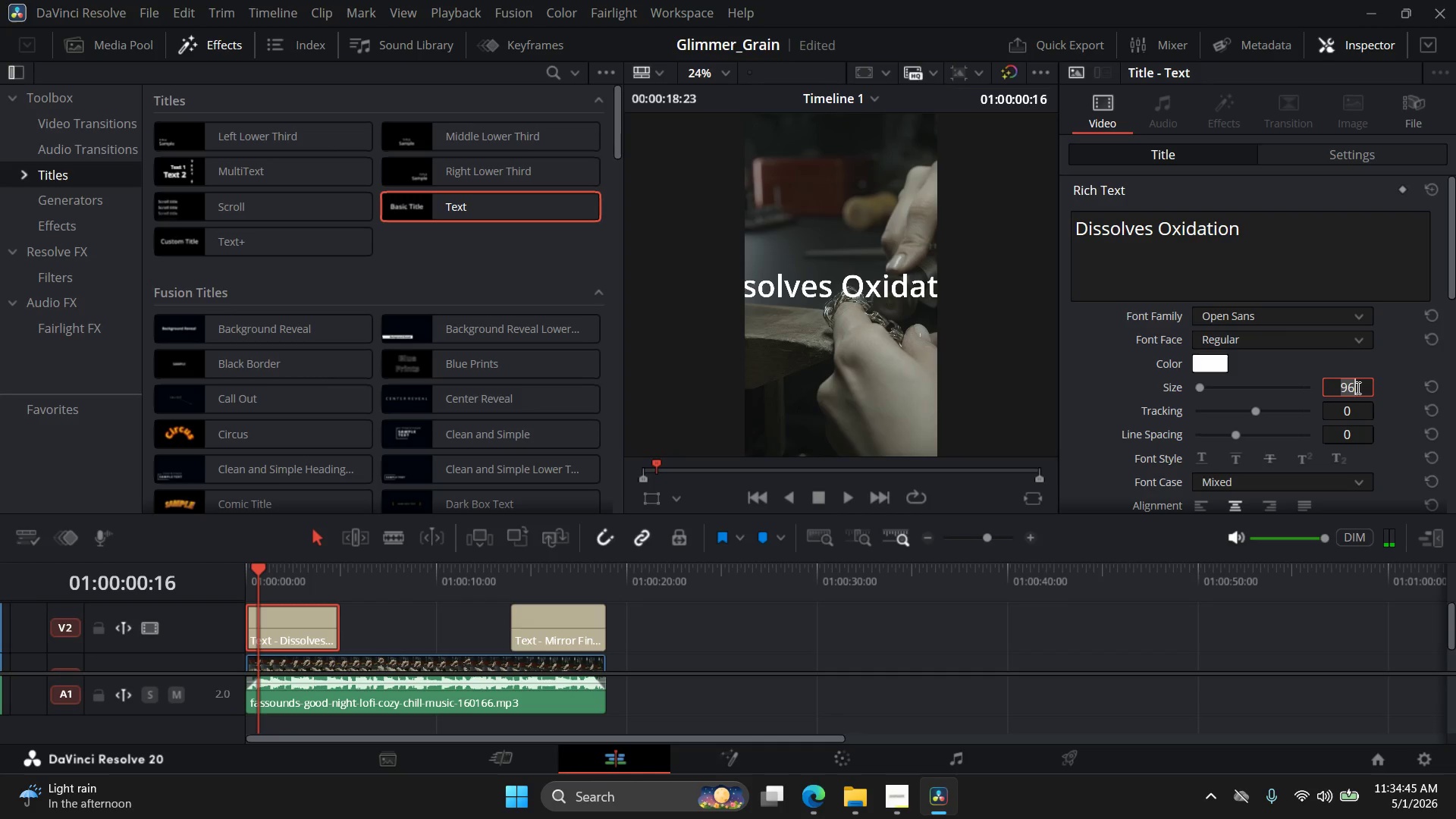 
key(Numpad7)
 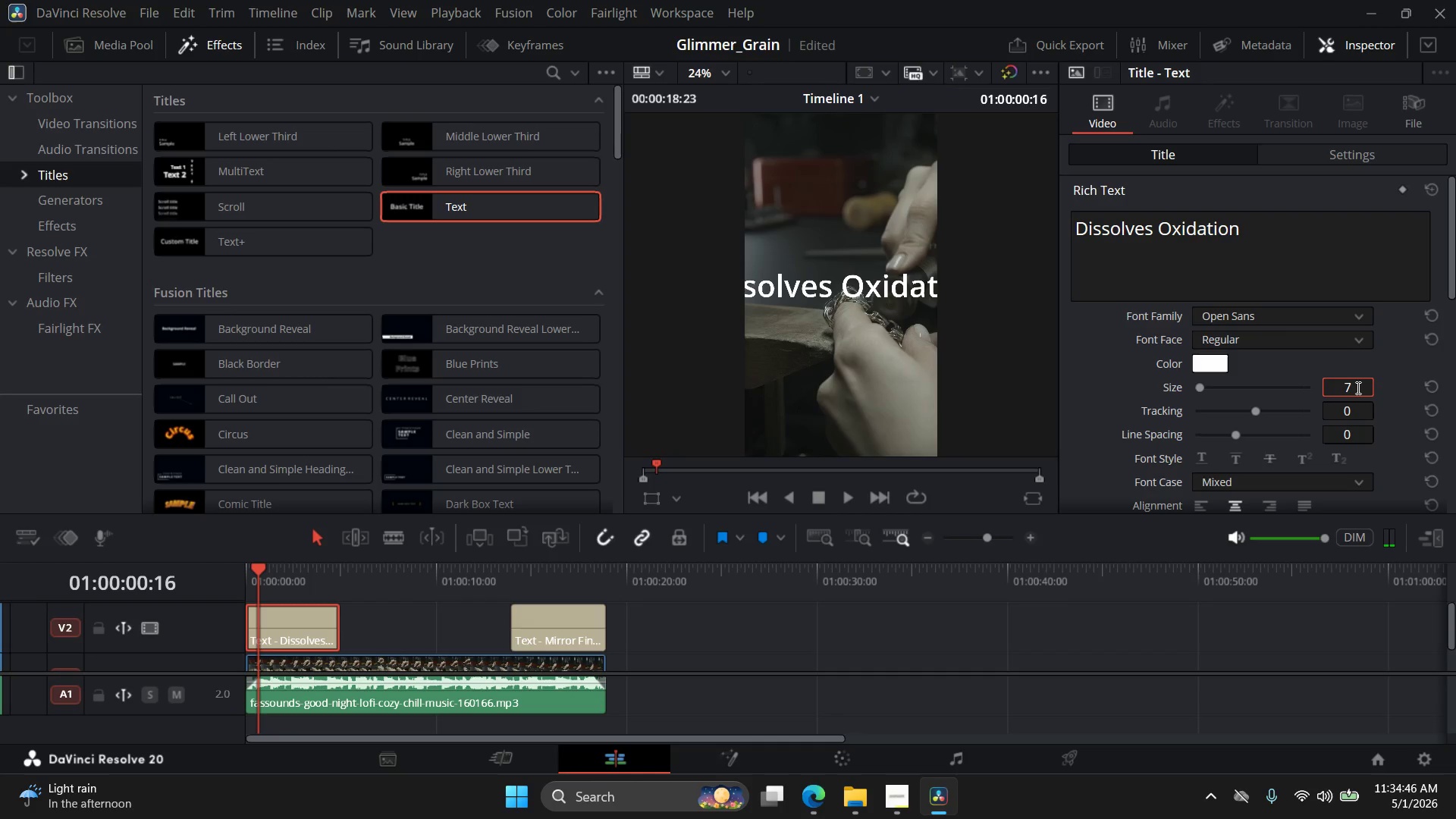 
key(Numpad0)
 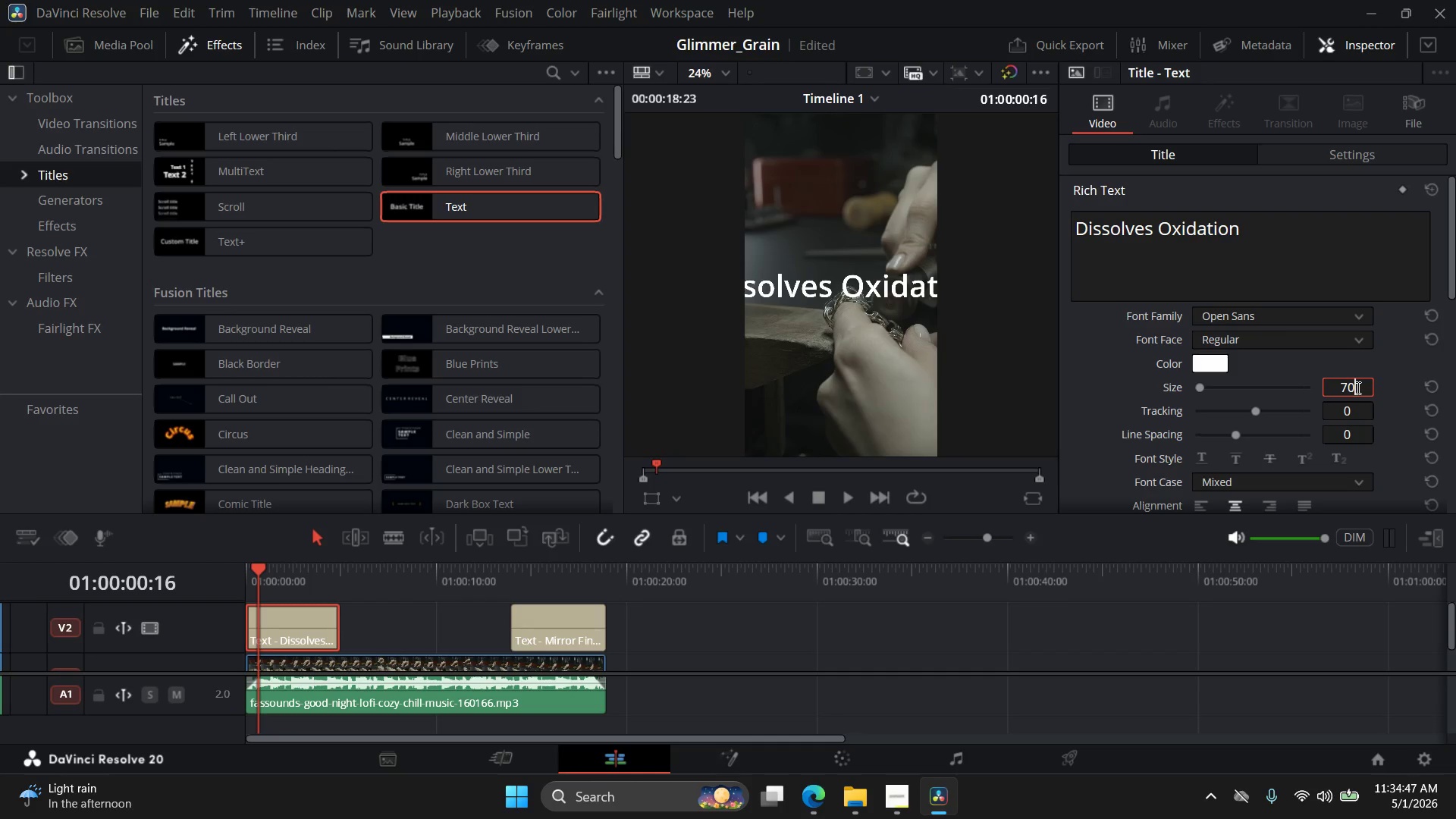 
key(NumpadEnter)
 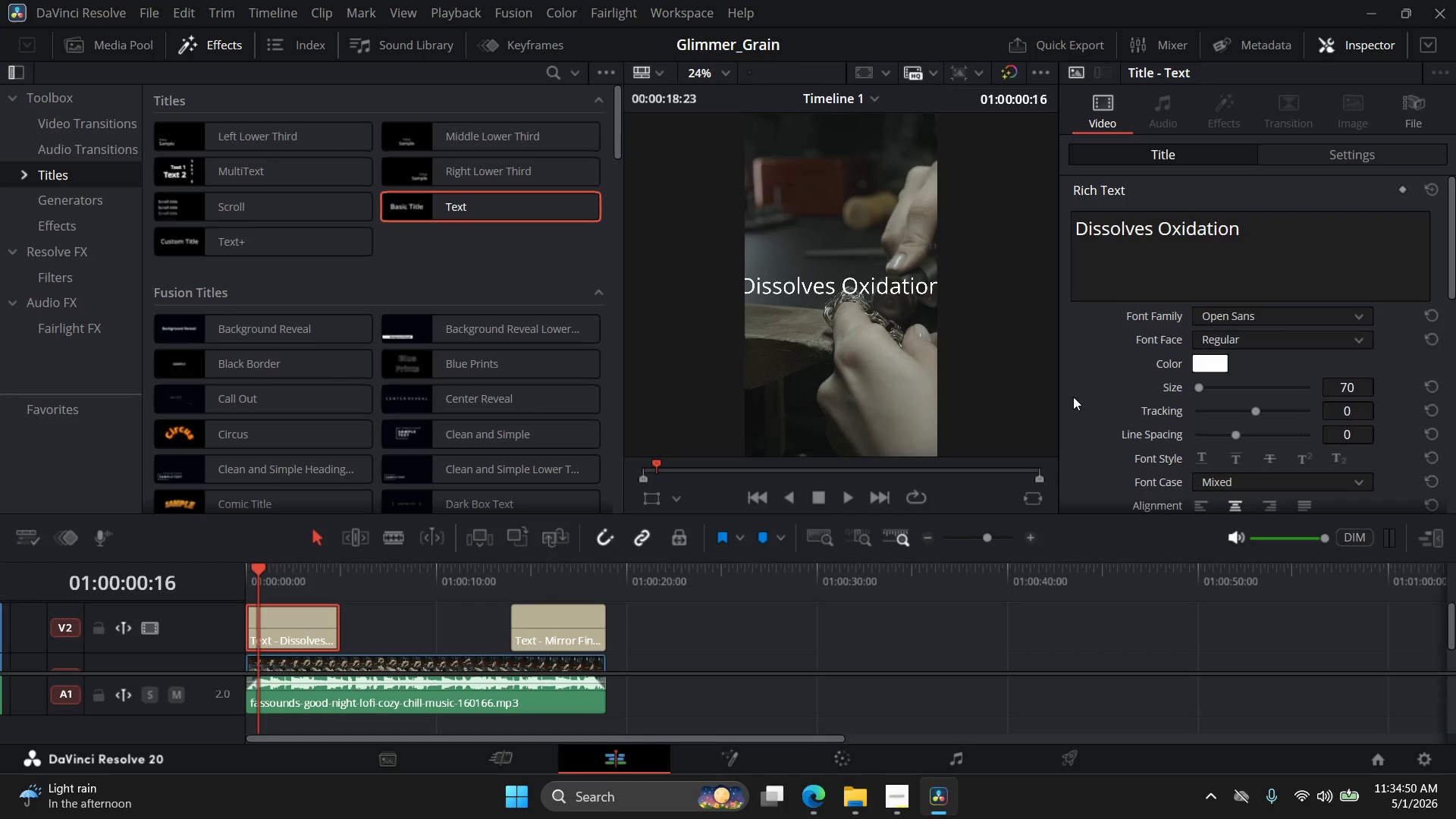 
double_click([1339, 385])
 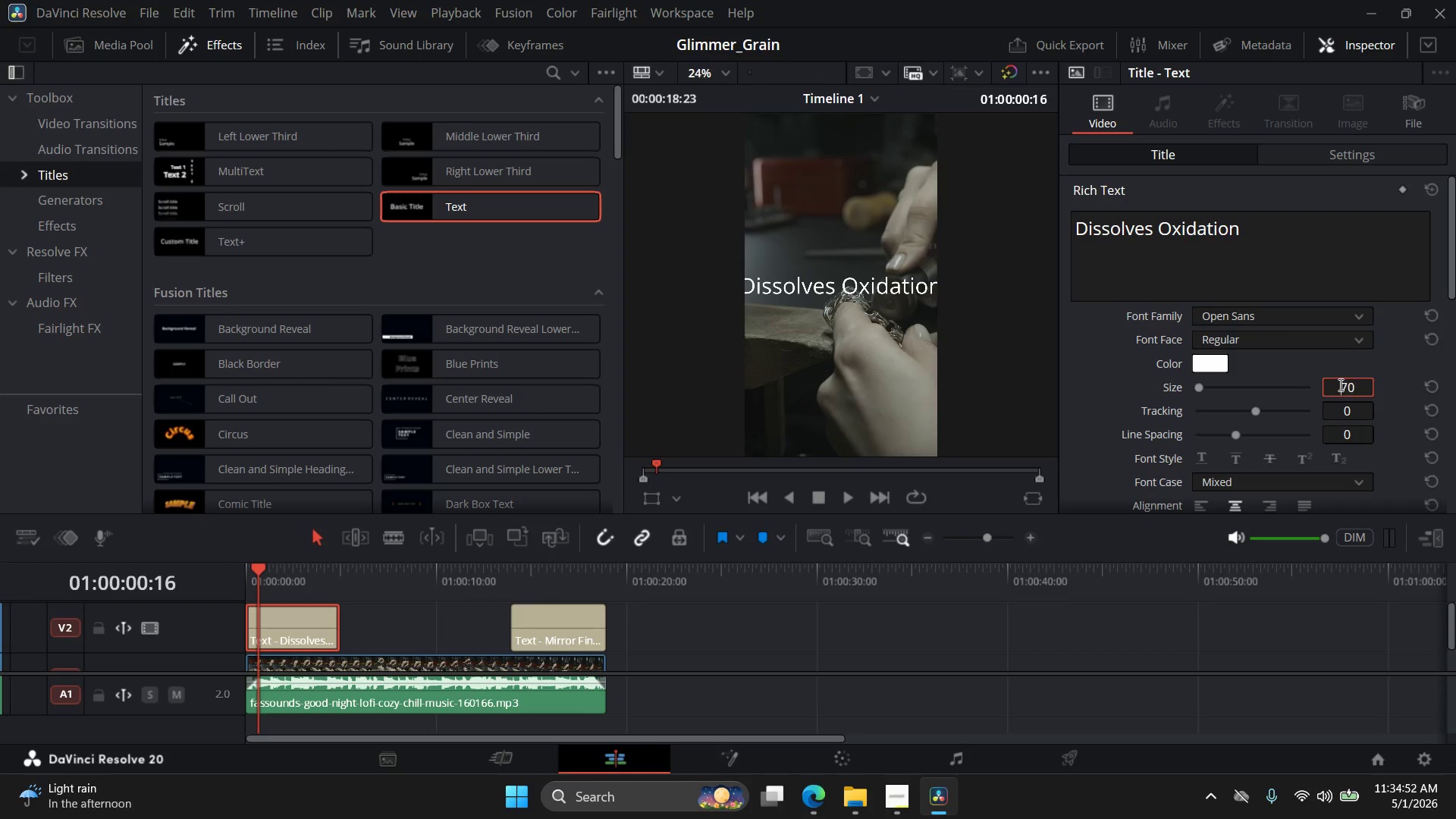 
triple_click([1339, 384])
 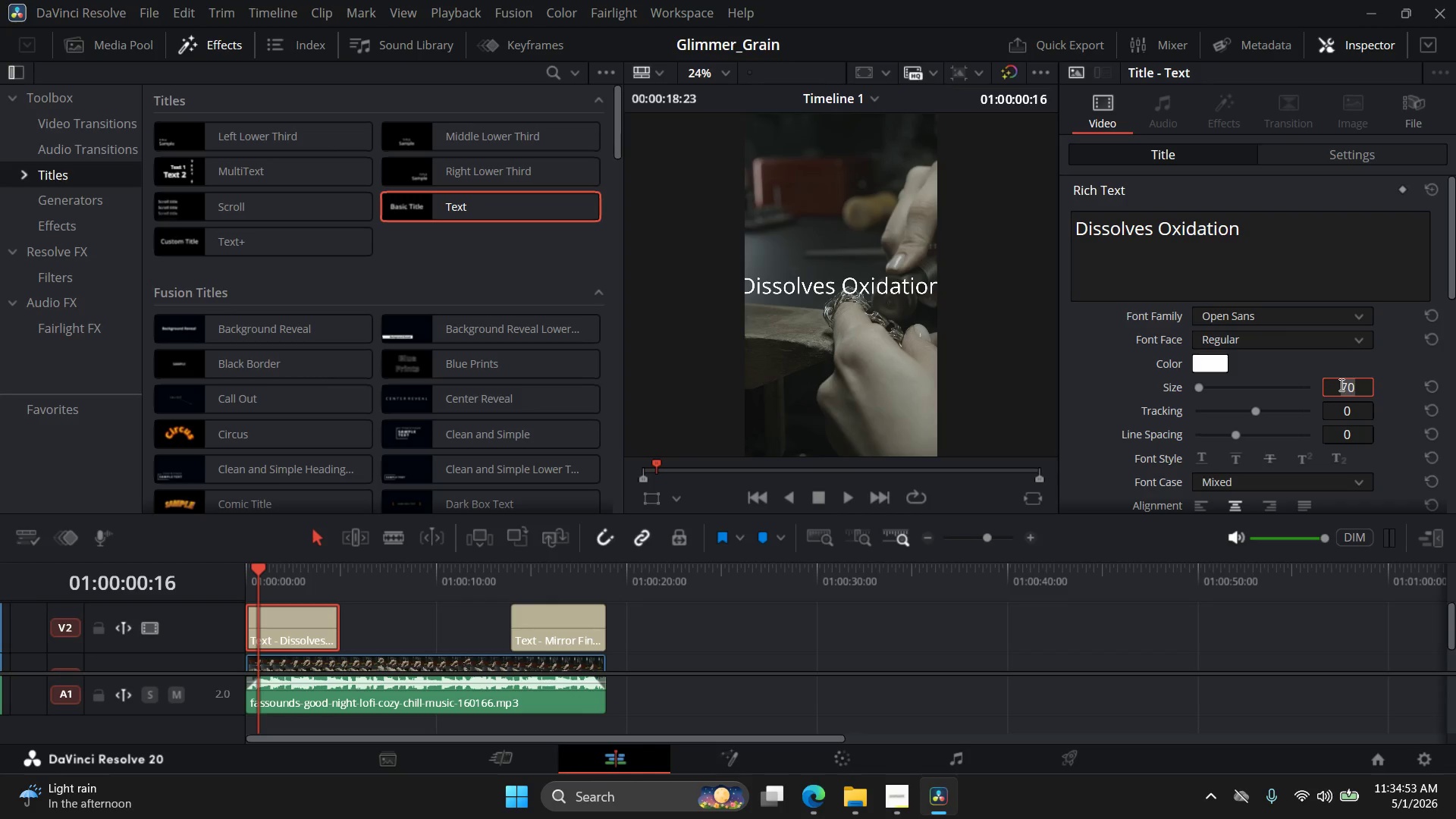 
key(Numpad4)
 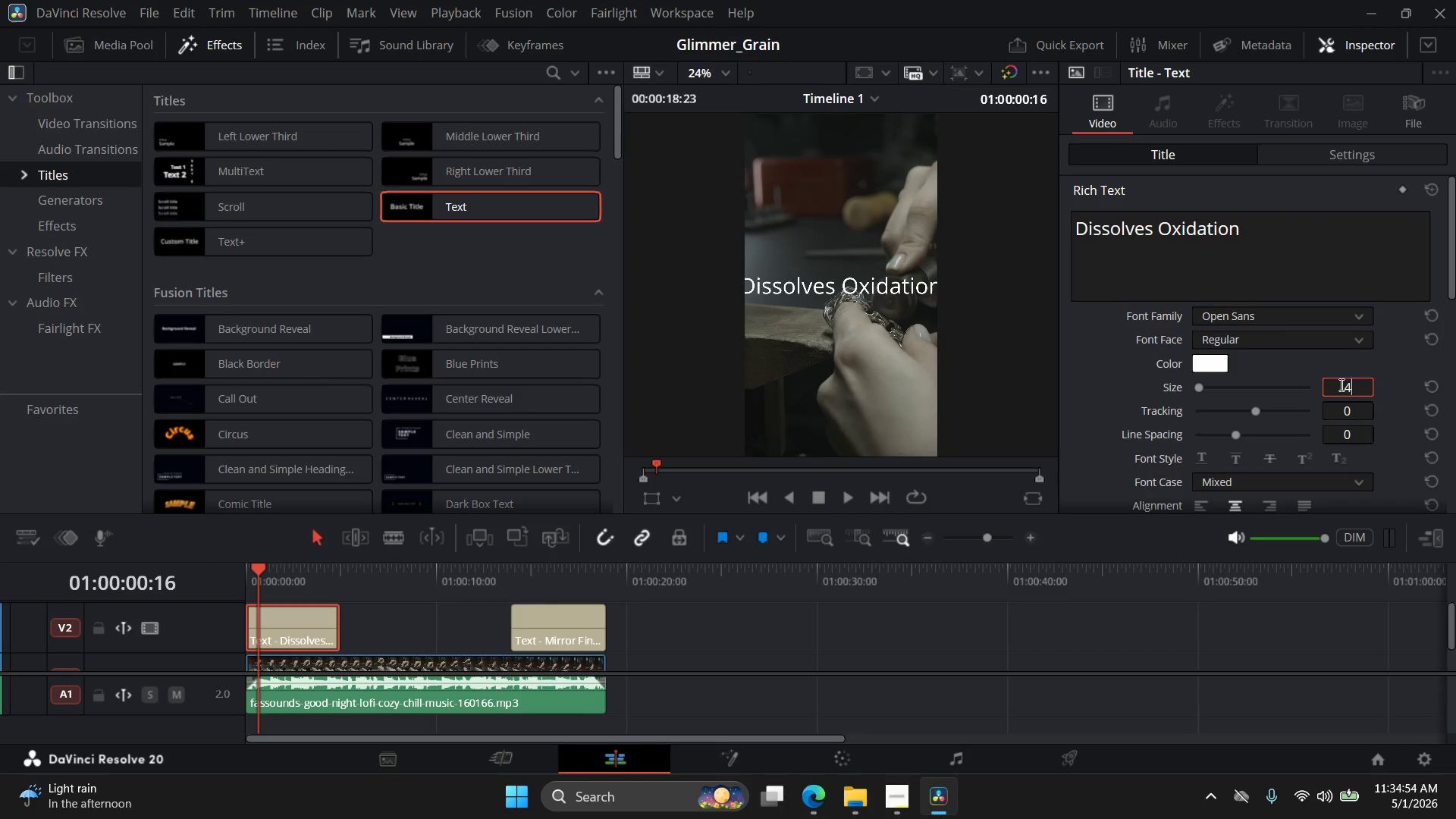 
key(Numpad0)
 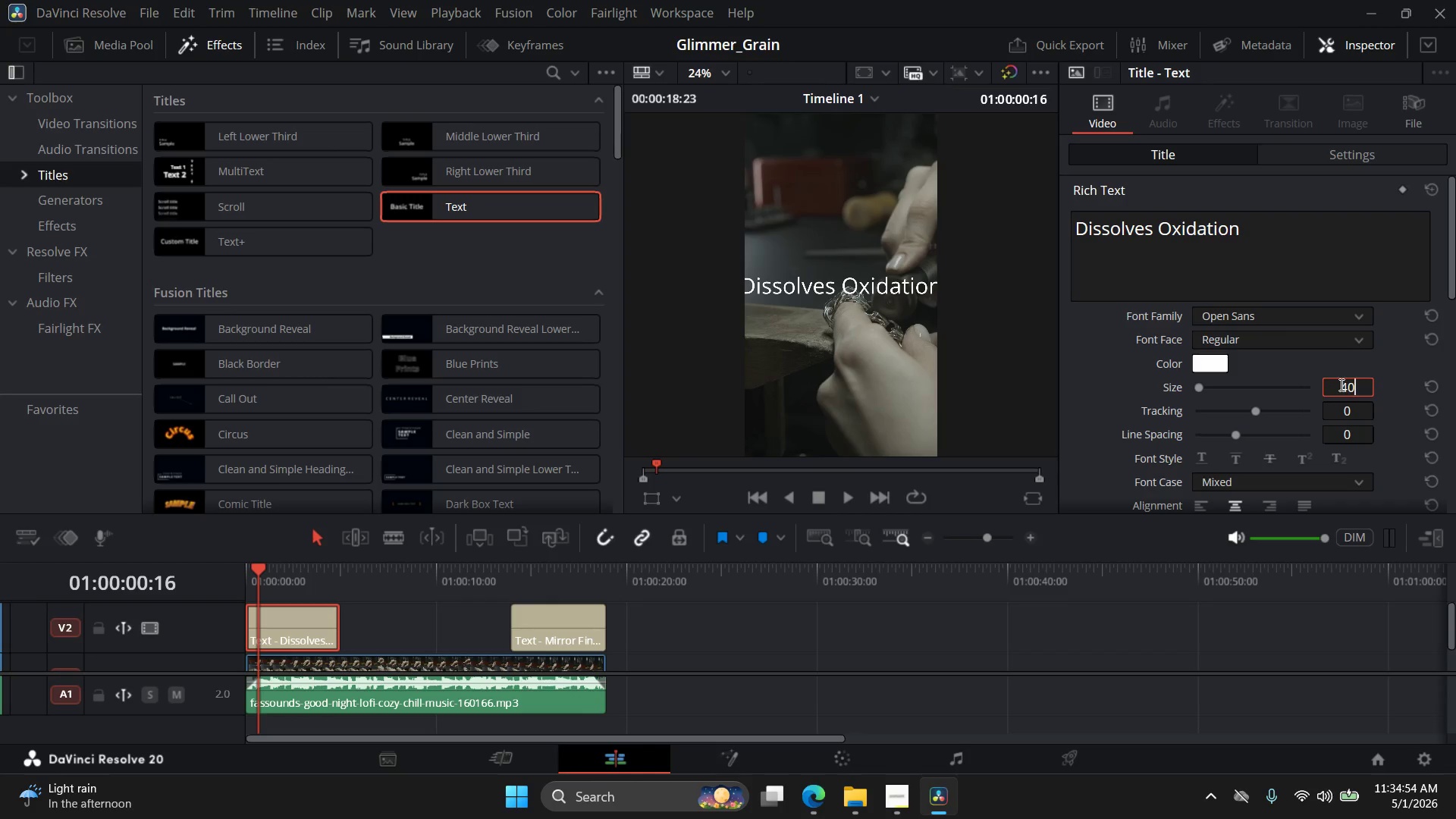 
key(NumpadEnter)
 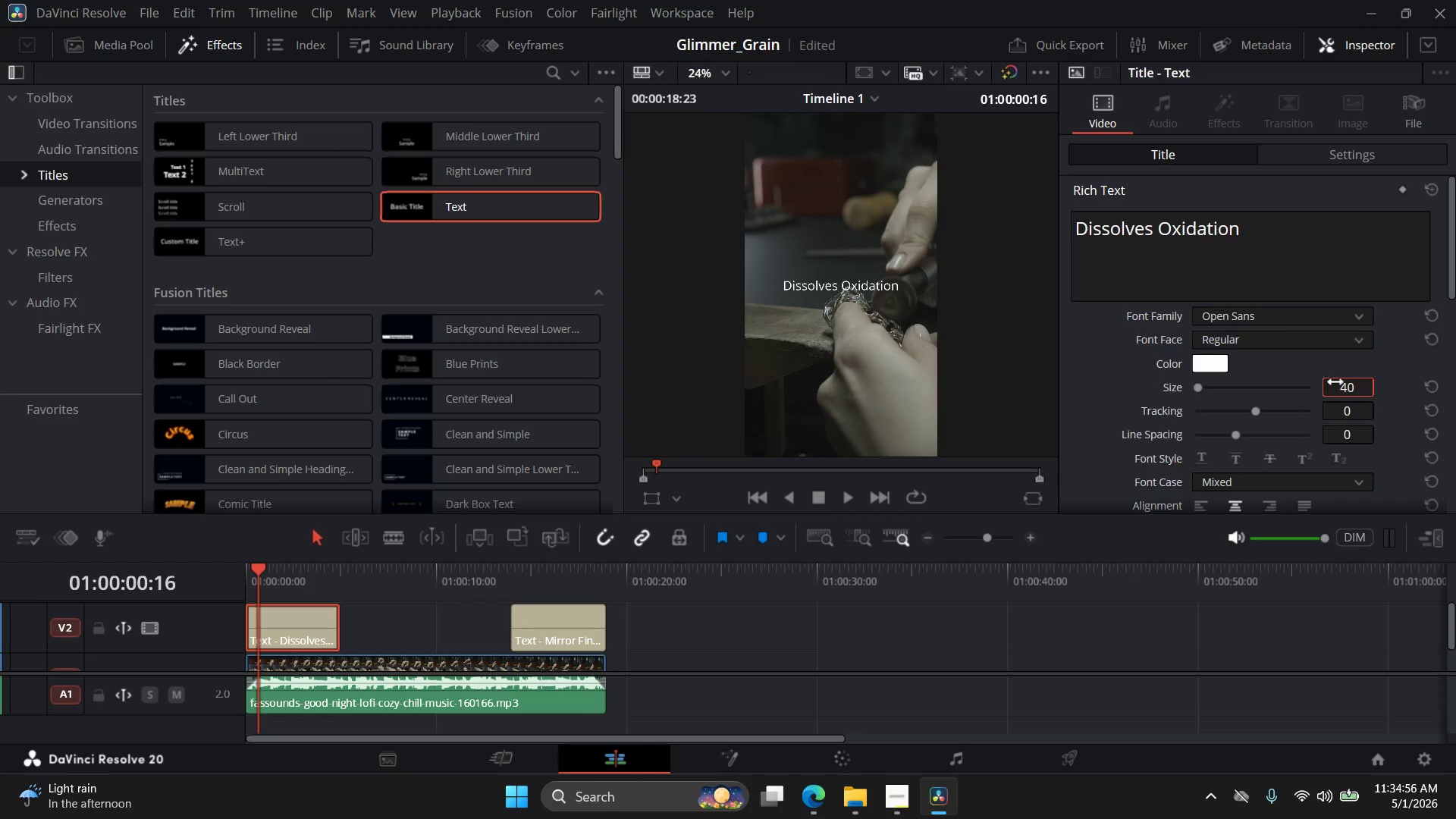 
double_click([1343, 384])
 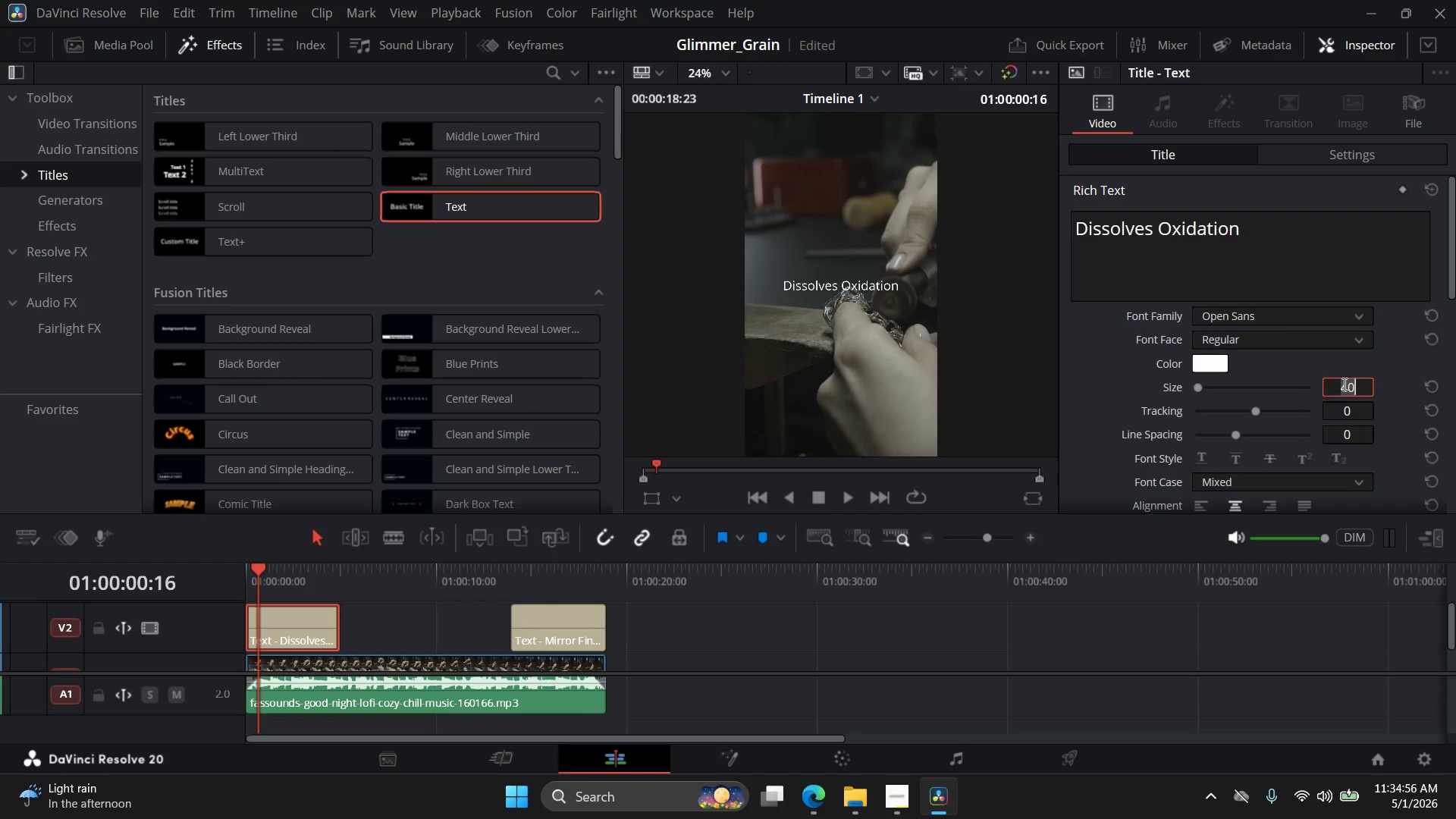 
triple_click([1343, 384])
 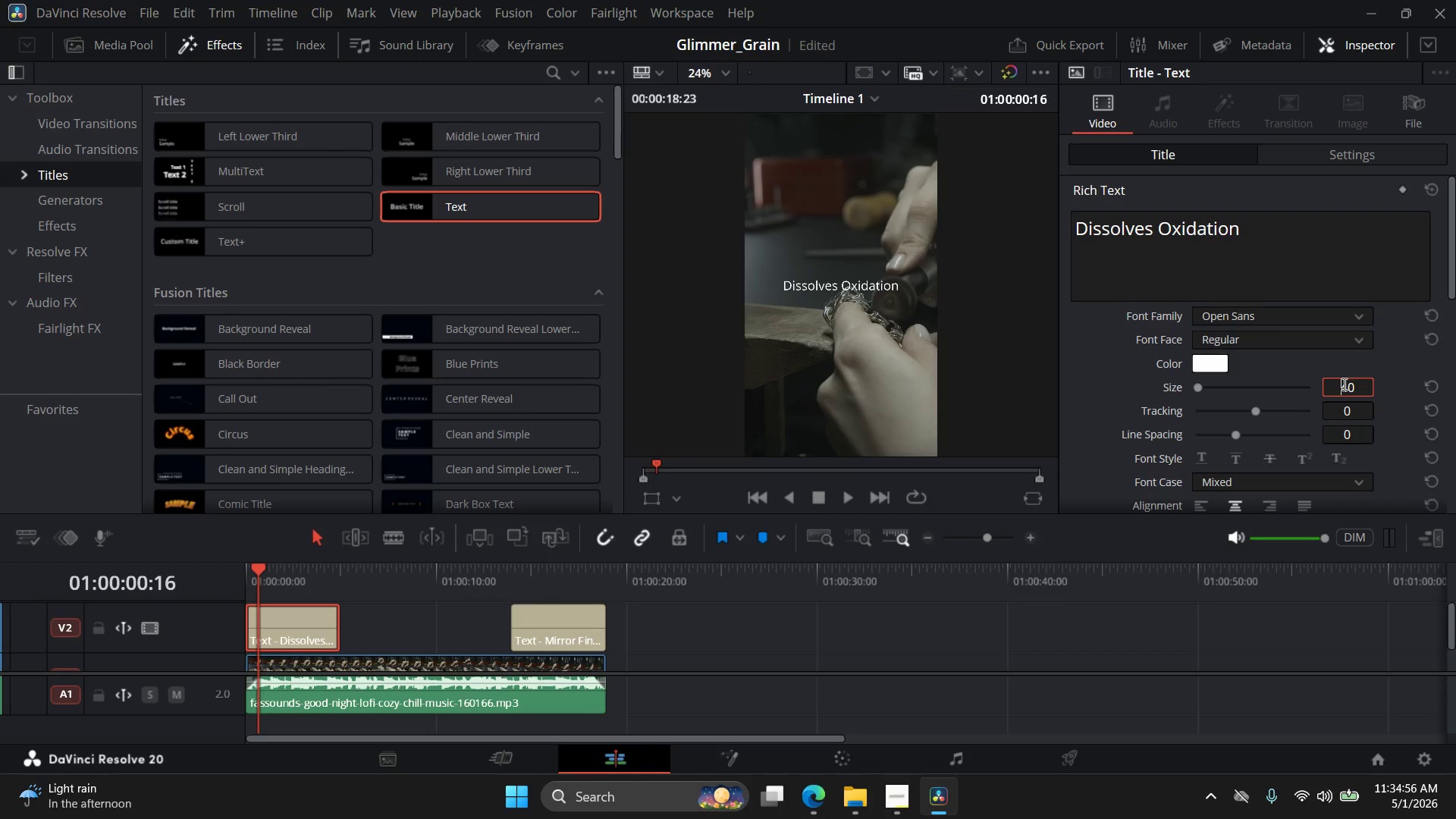 
triple_click([1343, 384])
 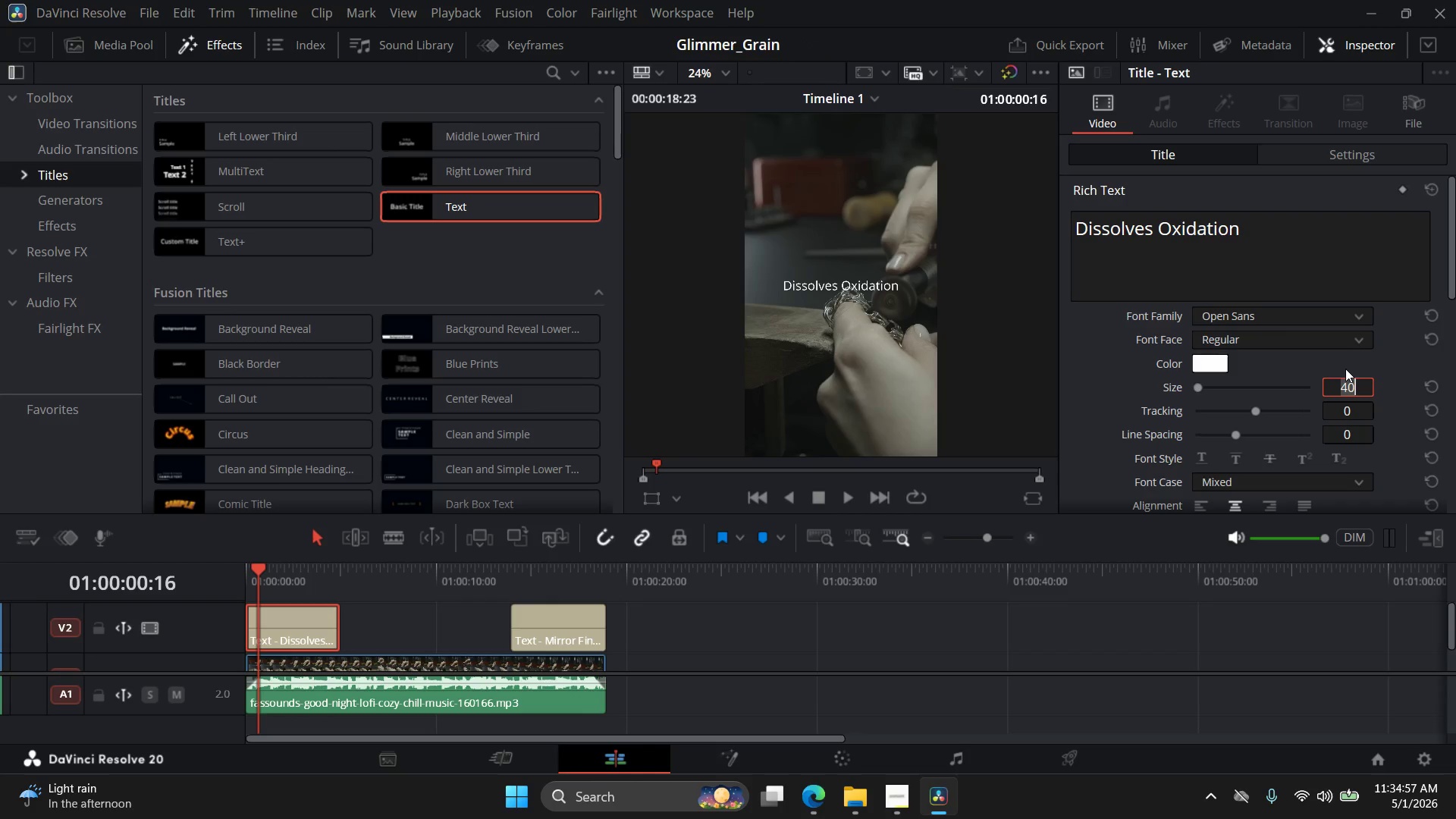 
key(Numpad5)
 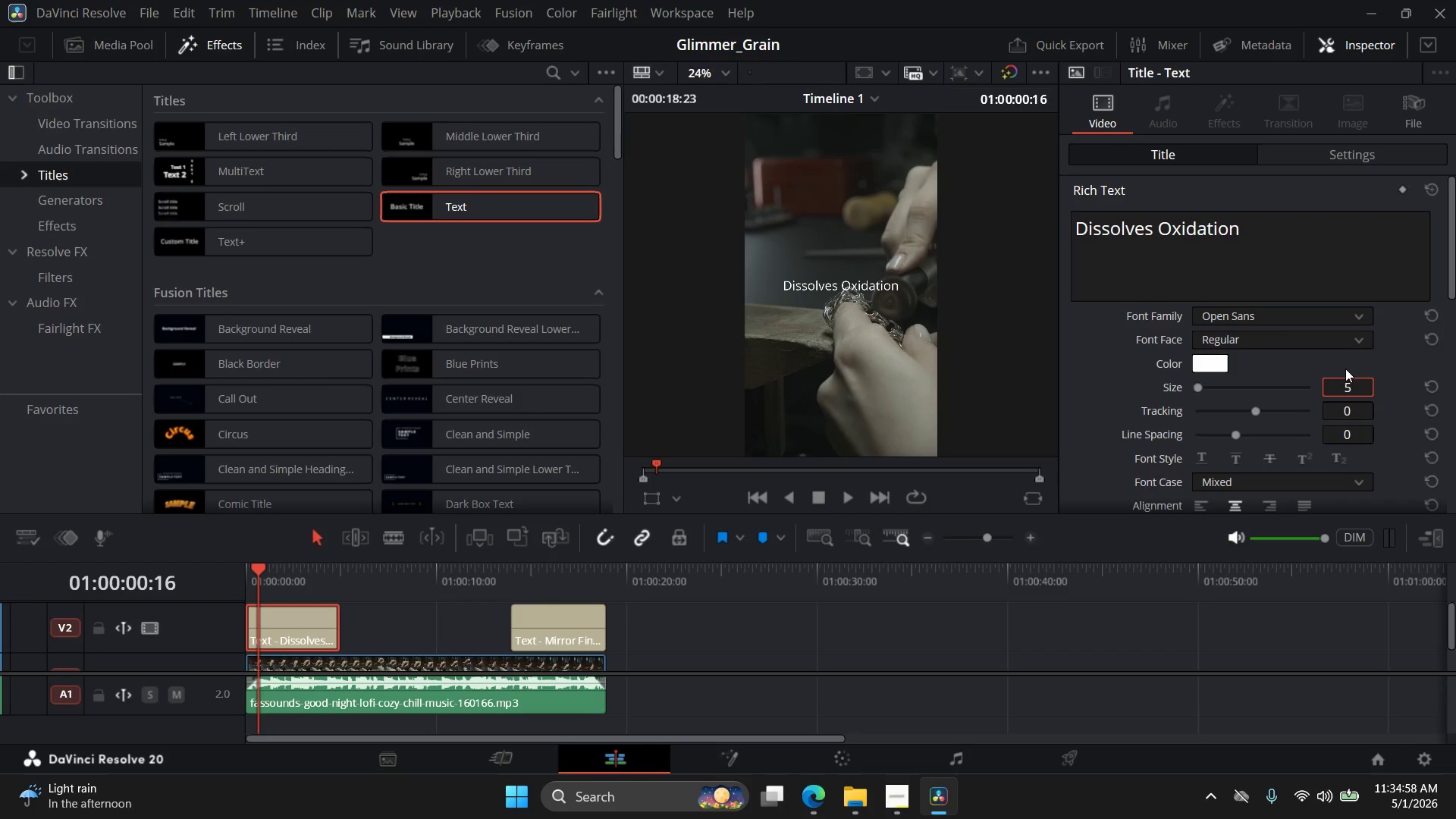 
key(Numpad0)
 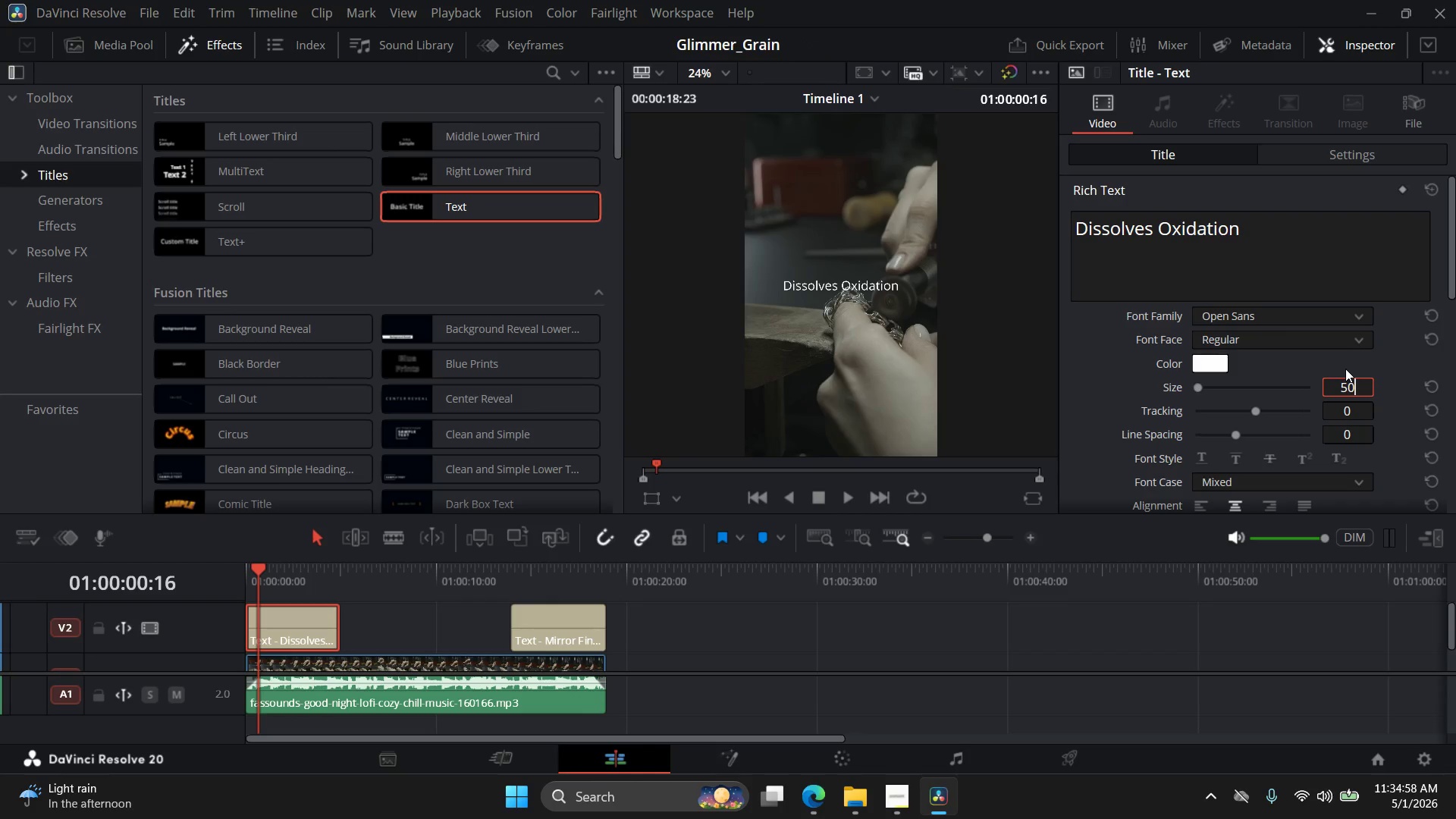 
key(NumpadEnter)
 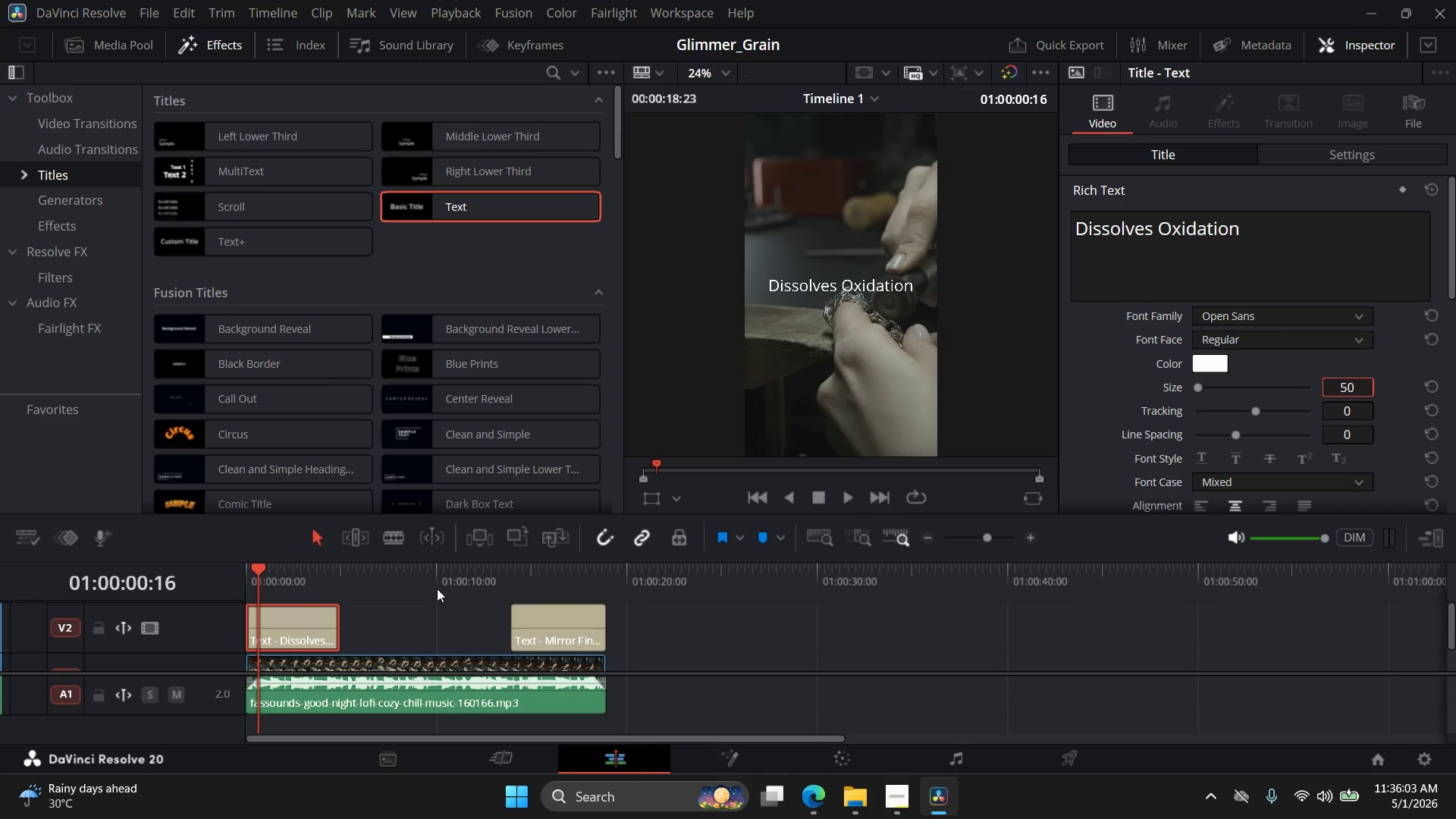 
wait(69.77)
 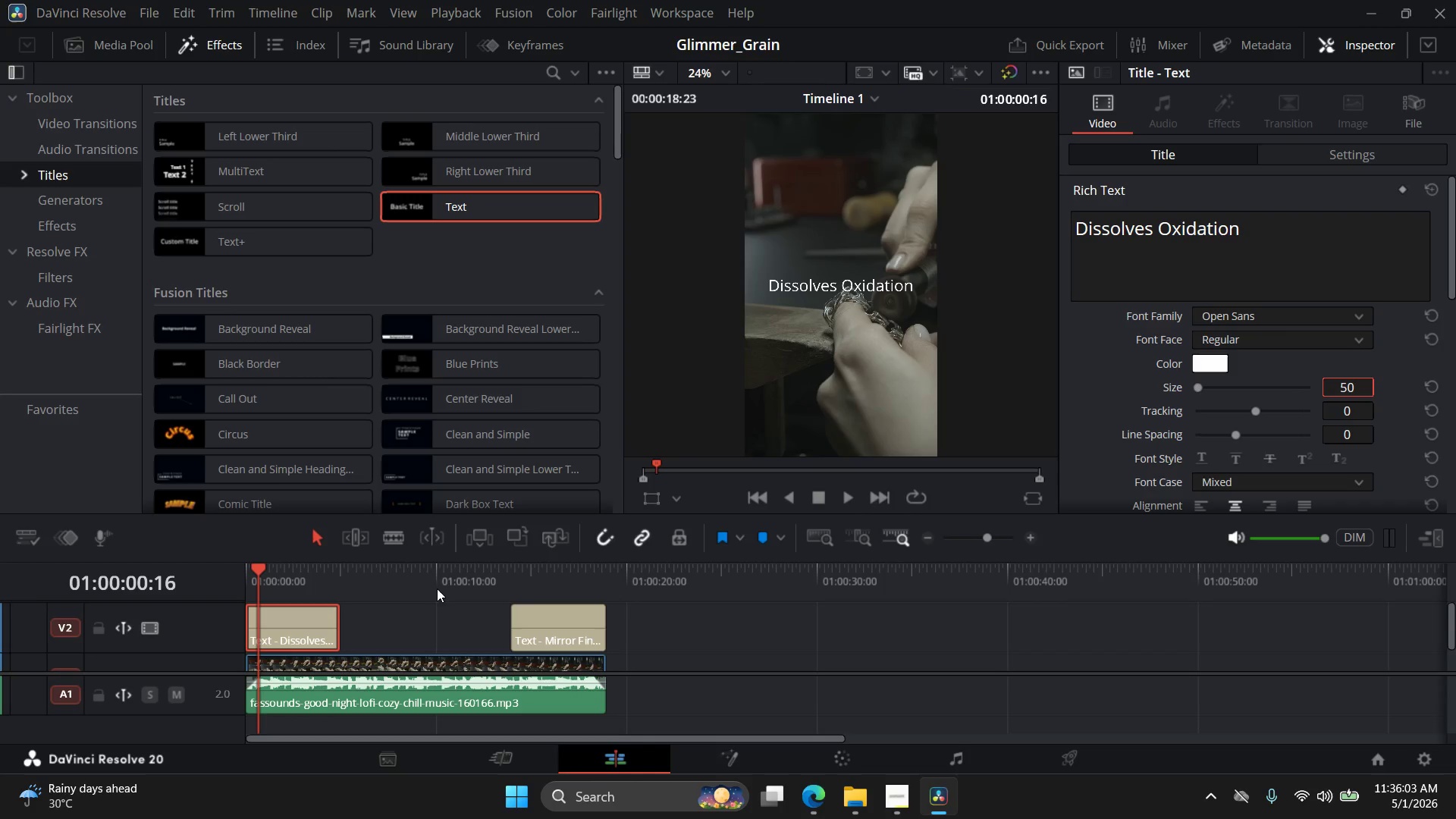 
left_click_drag(start_coordinate=[259, 570], to_coordinate=[293, 579])
 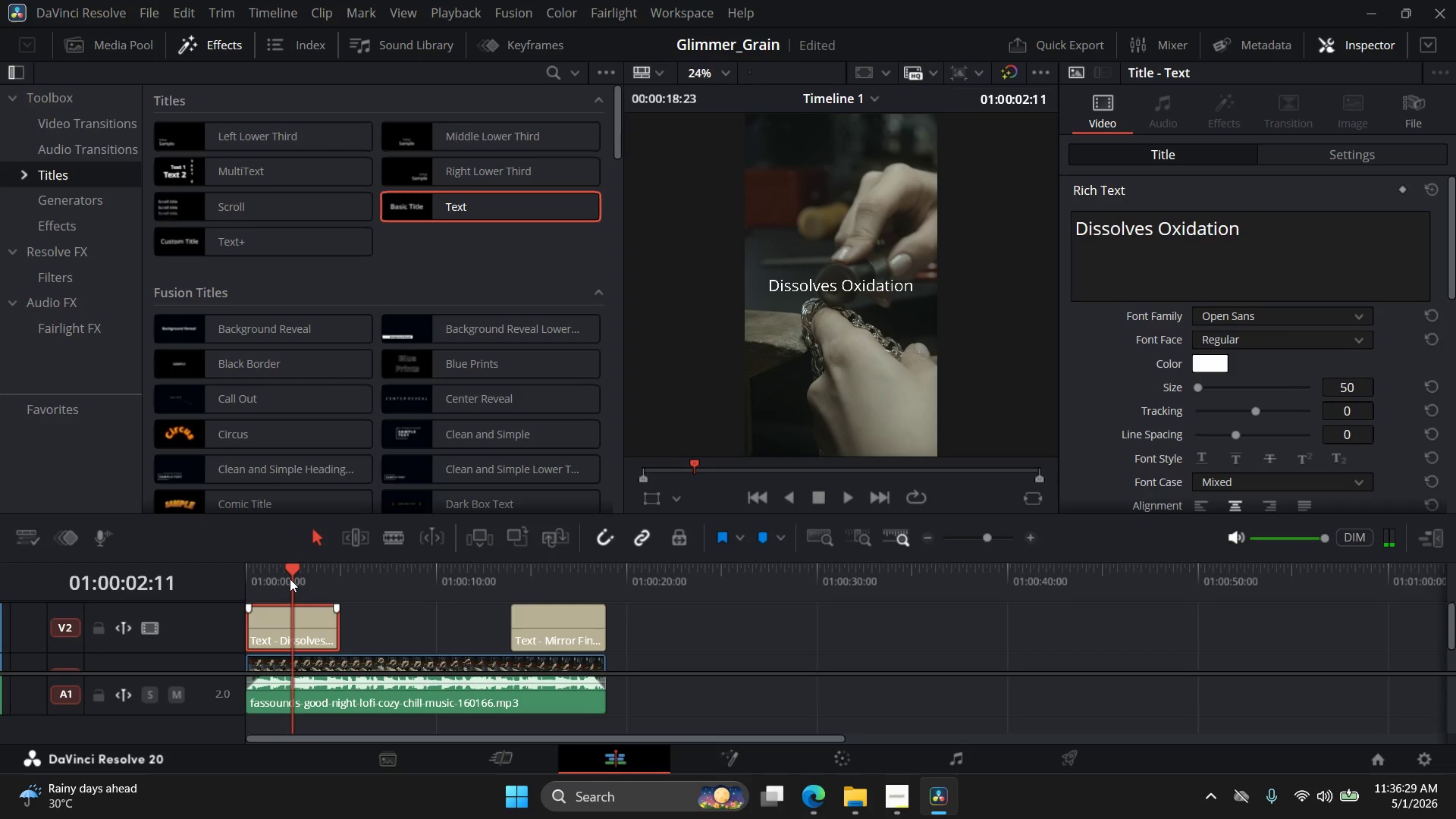 
wait(9.12)
 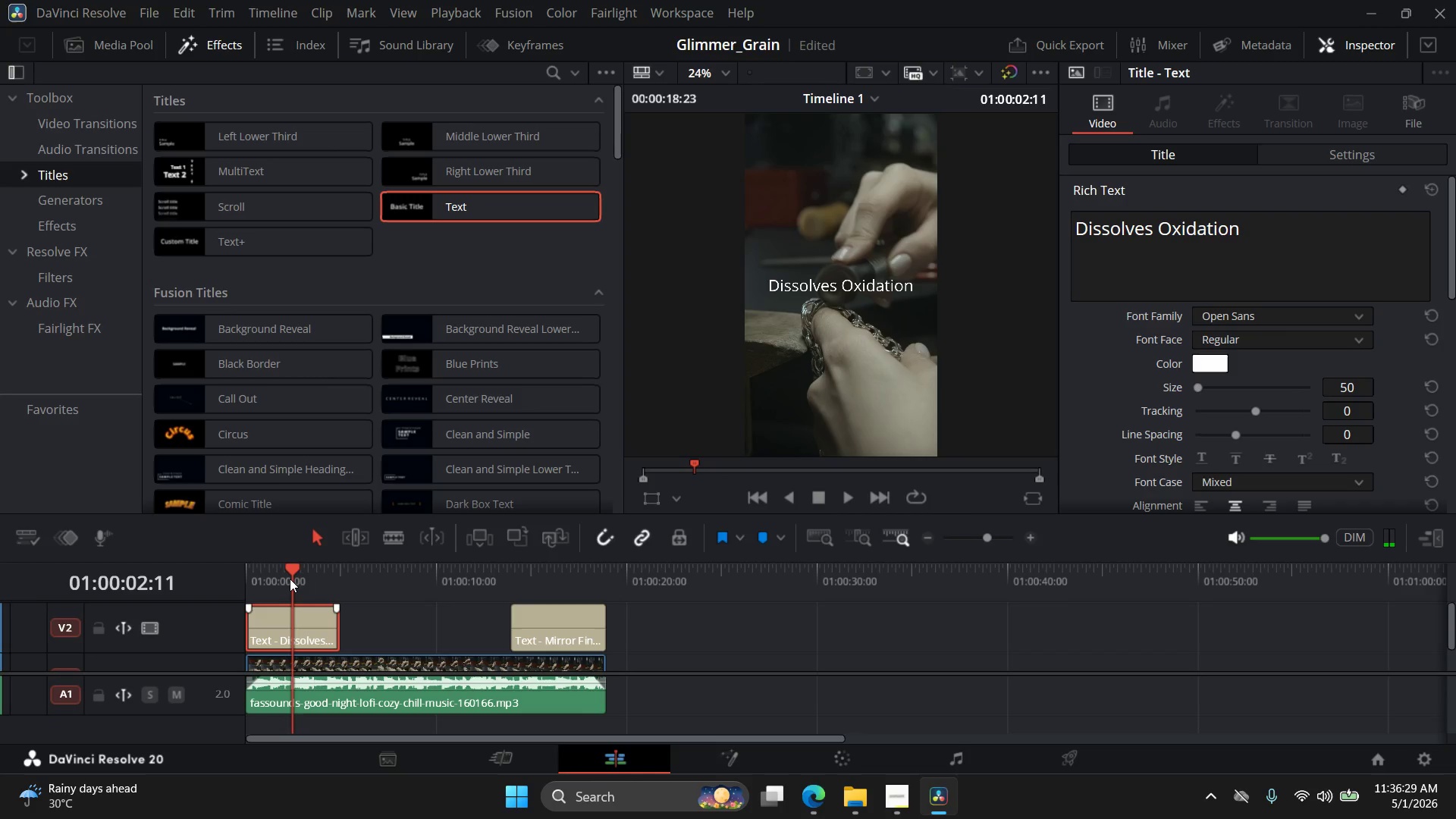 
left_click([826, 801])
 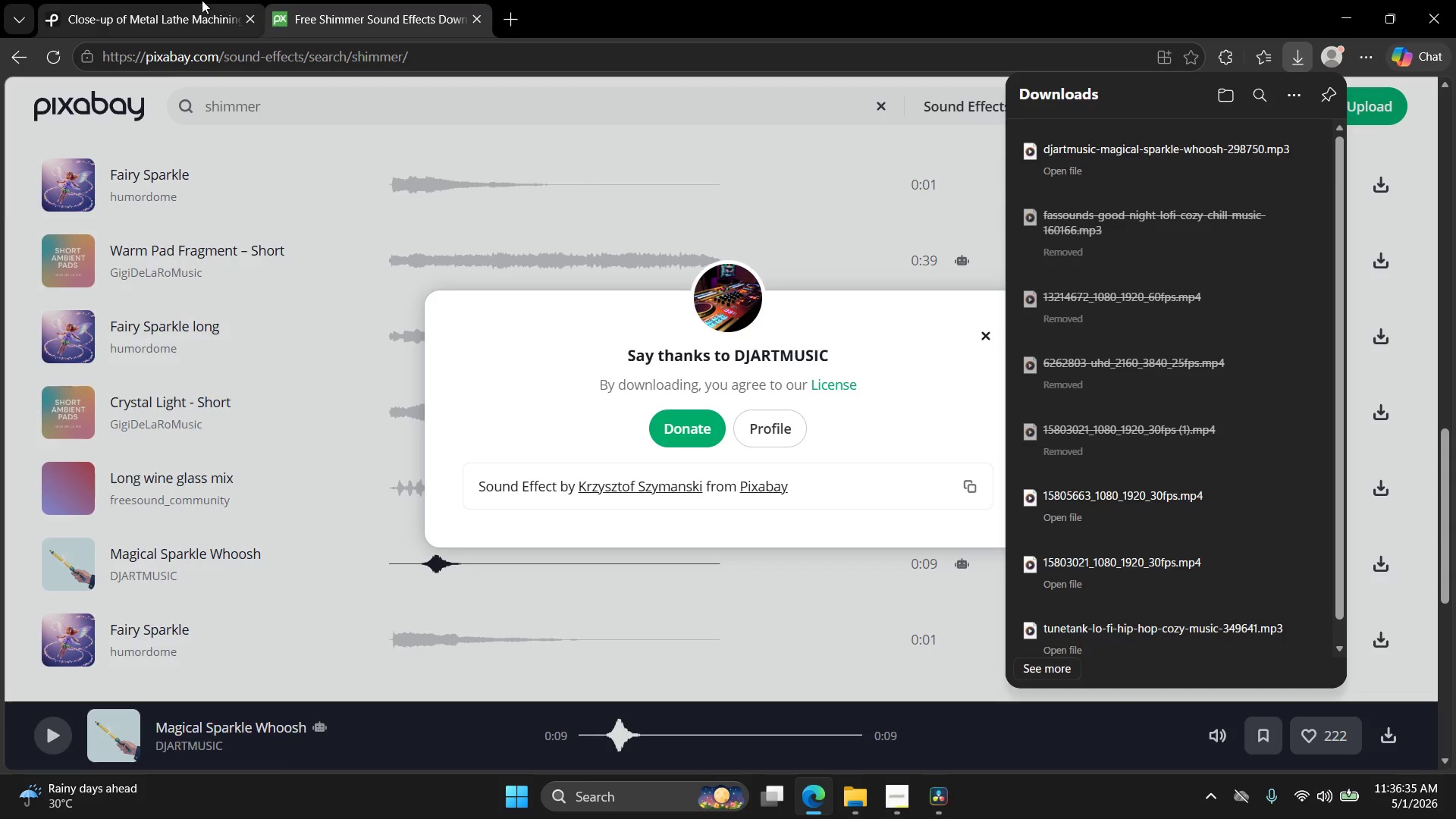 
left_click([409, 149])
 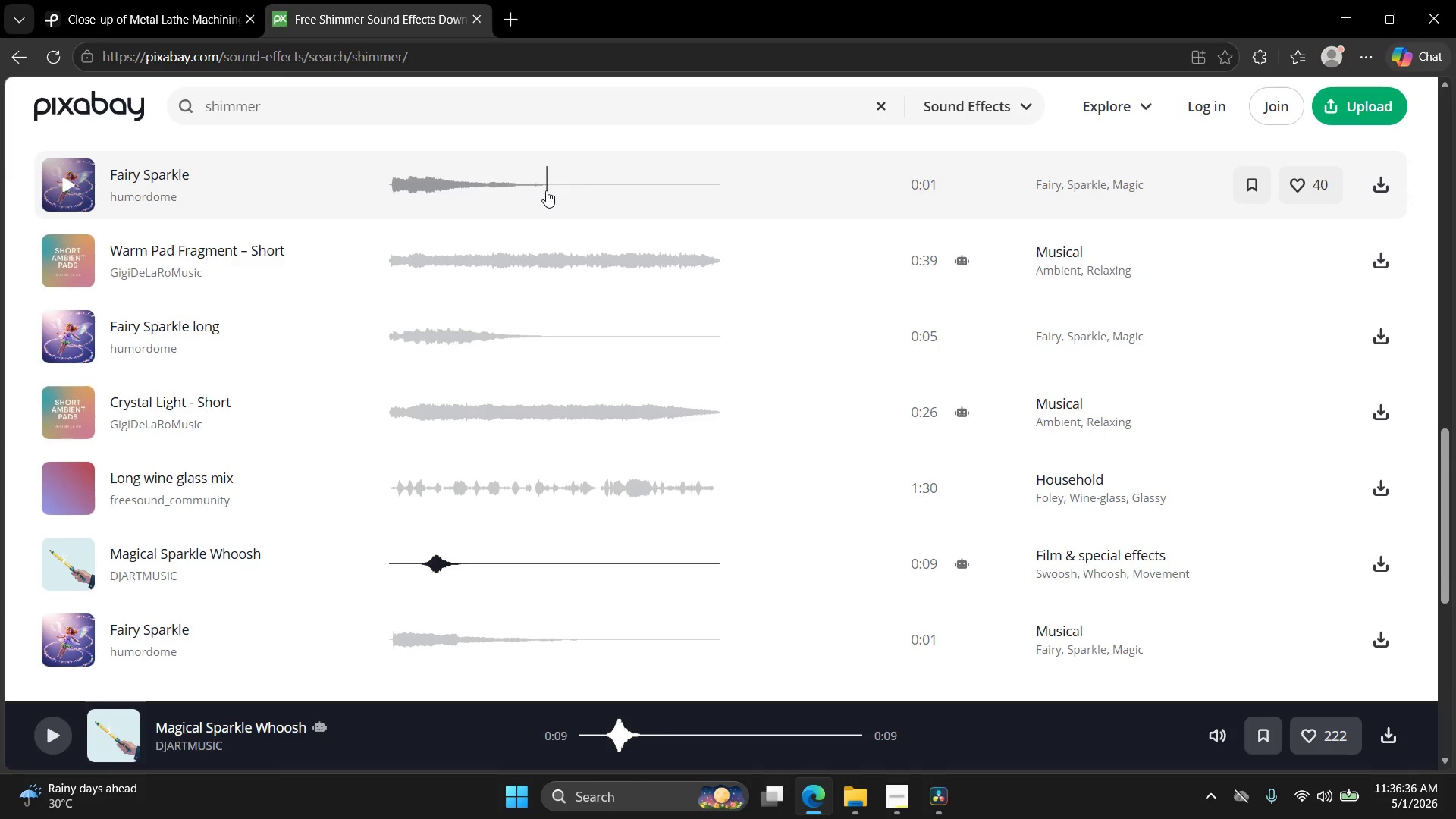 
scroll: coordinate [483, 171], scroll_direction: up, amount: 11.0
 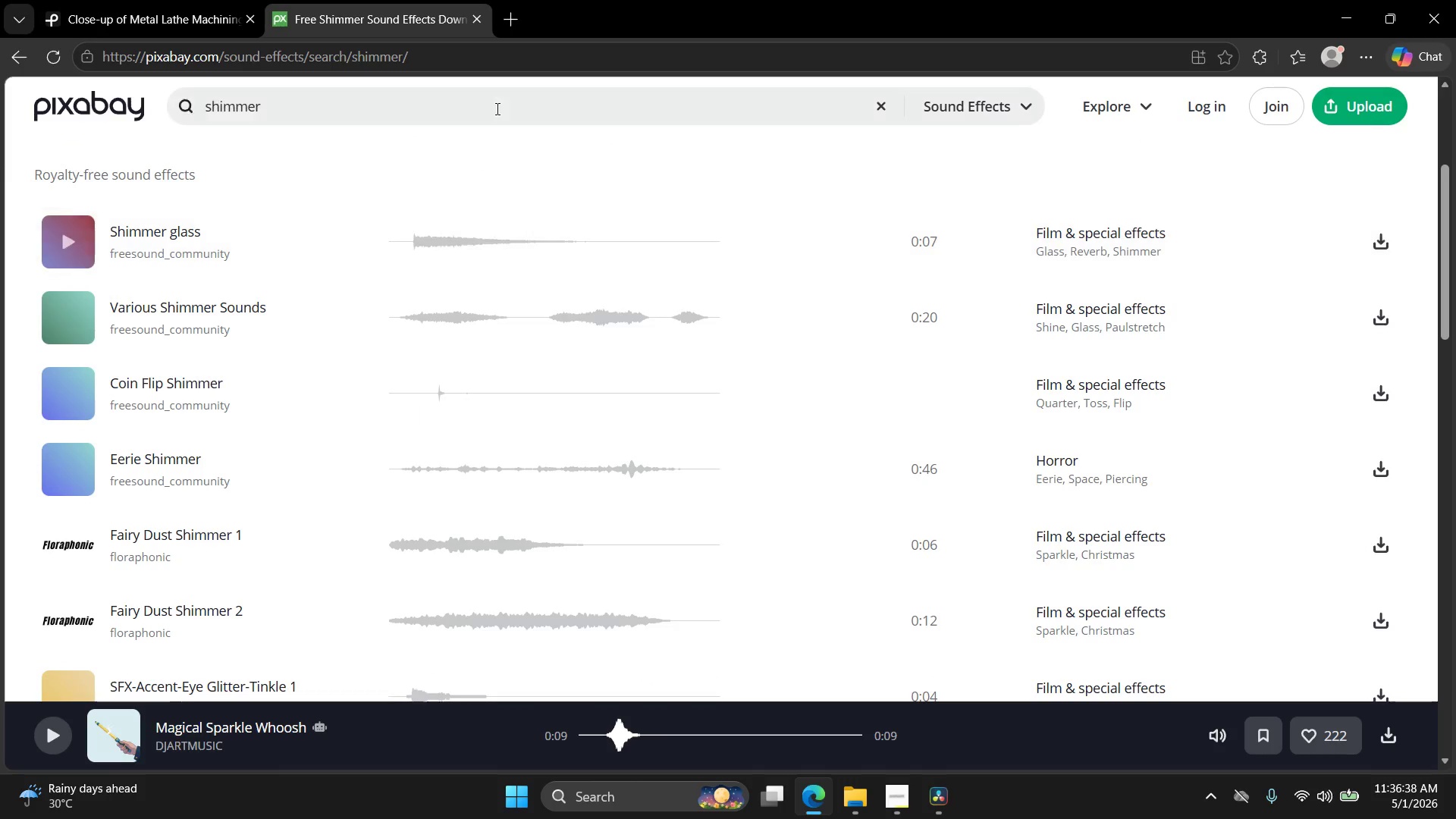 
left_click([460, 108])
 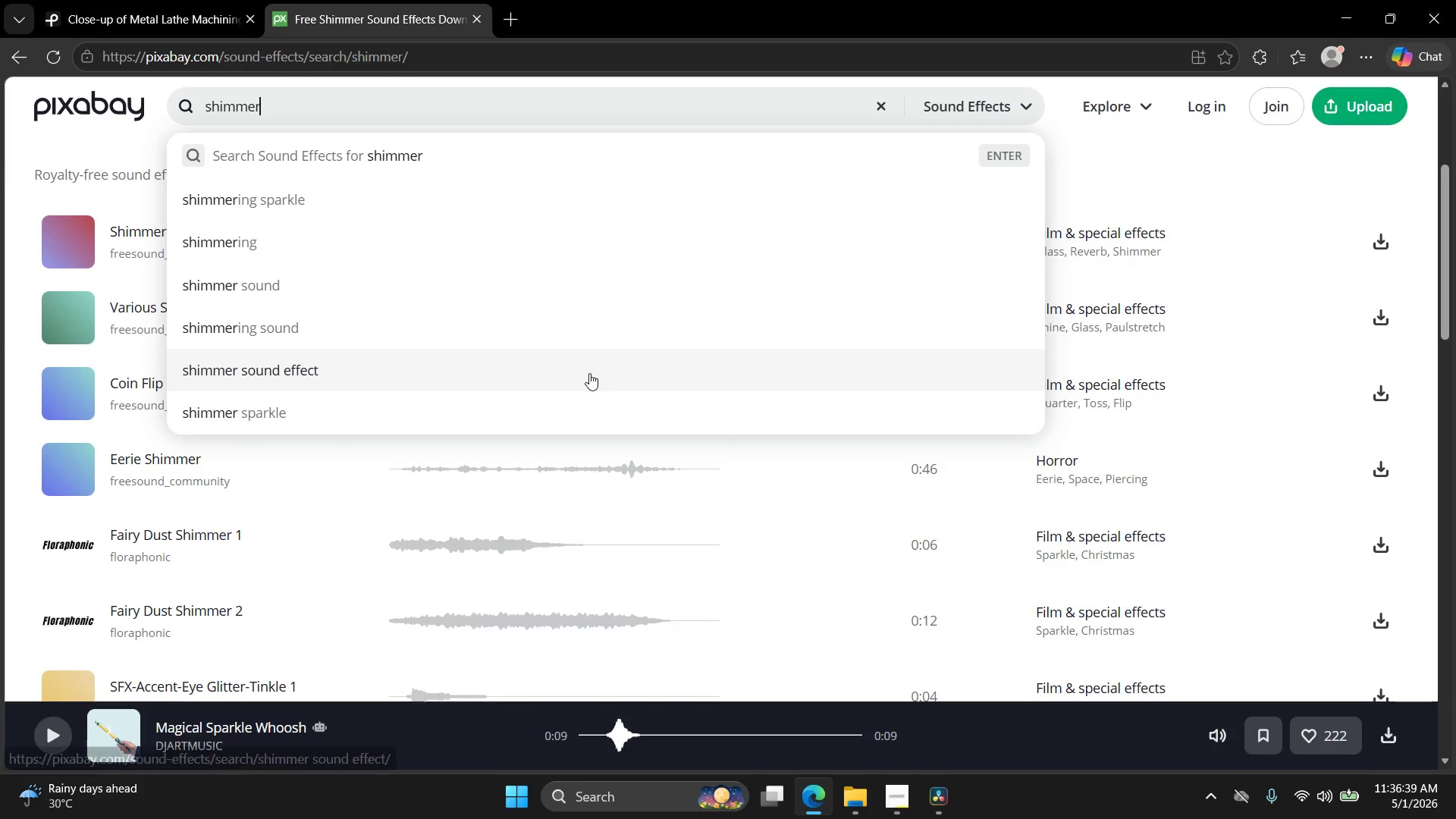 
type( wj)
key(Backspace)
type(oosh)
 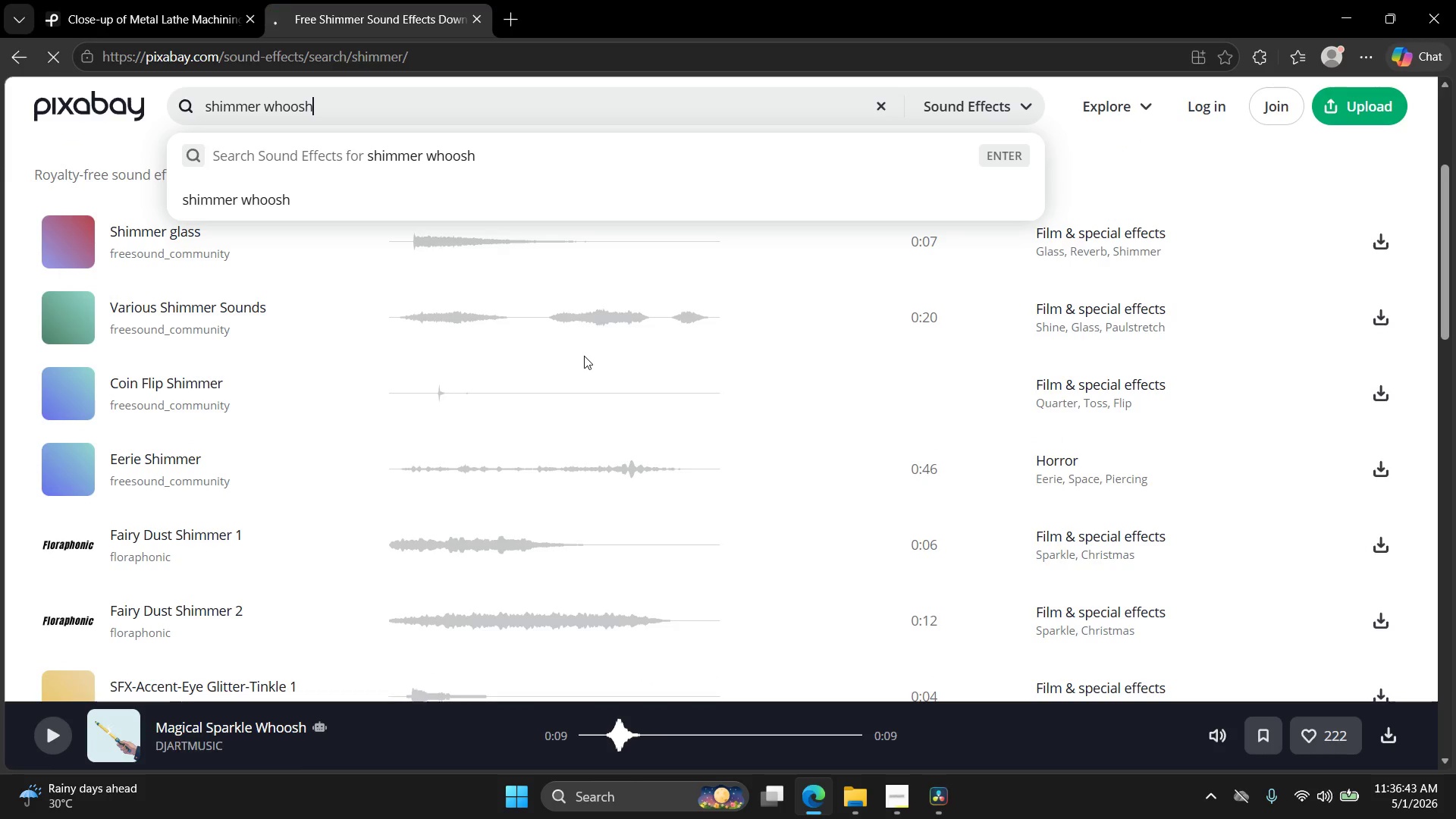 
key(Enter)
 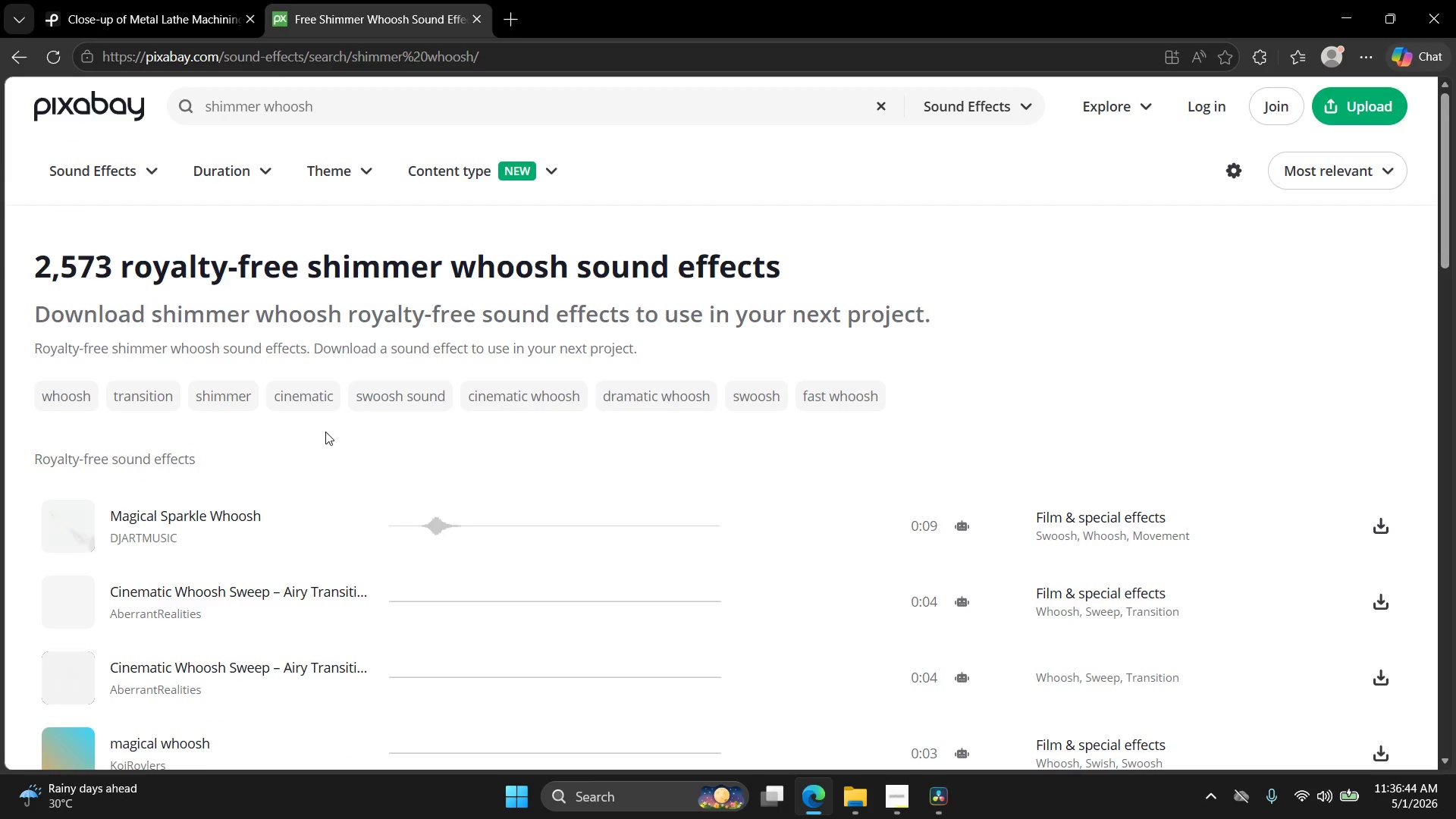 
left_click([98, 515])
 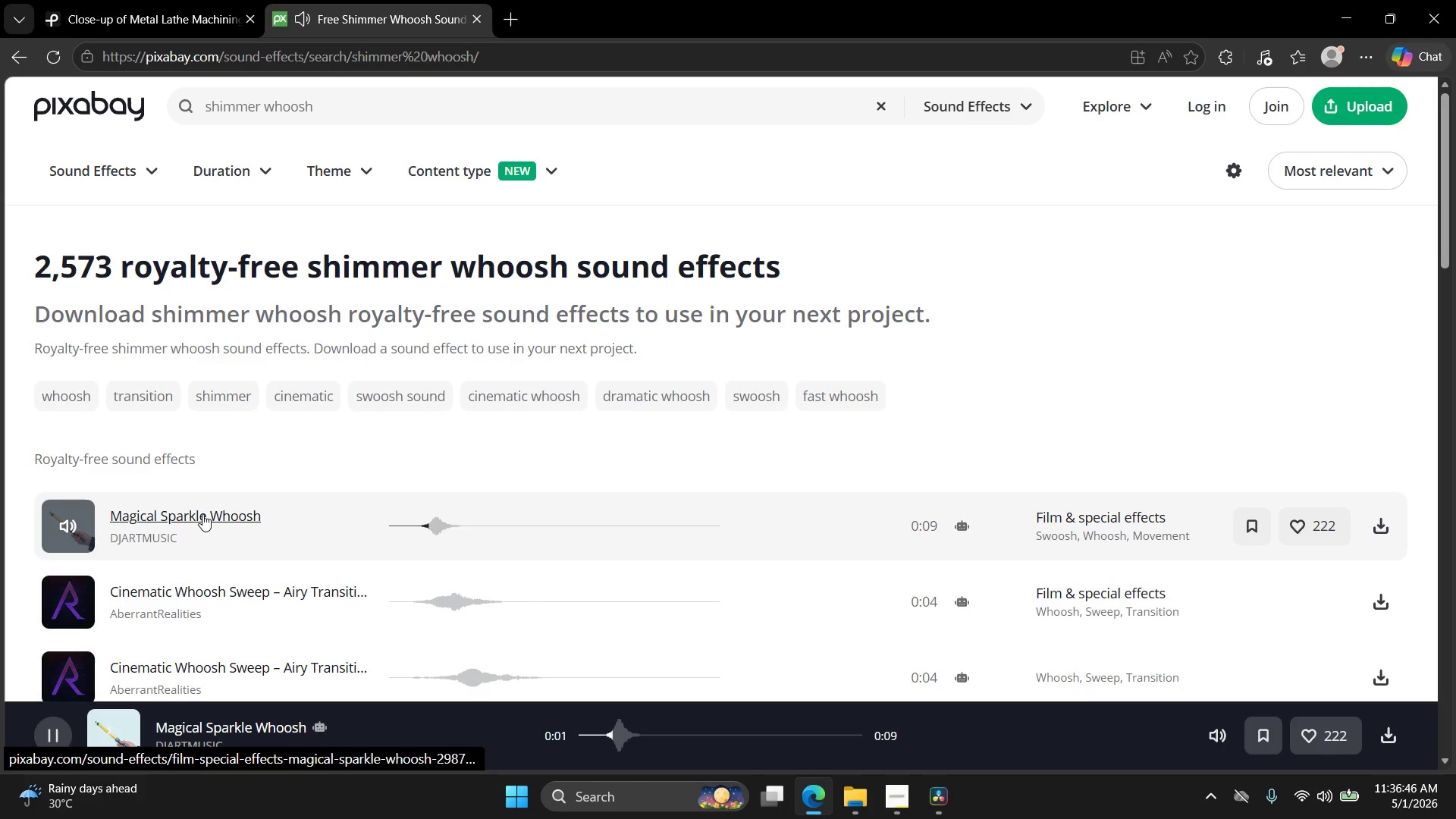 
scroll: coordinate [202, 500], scroll_direction: down, amount: 2.0
 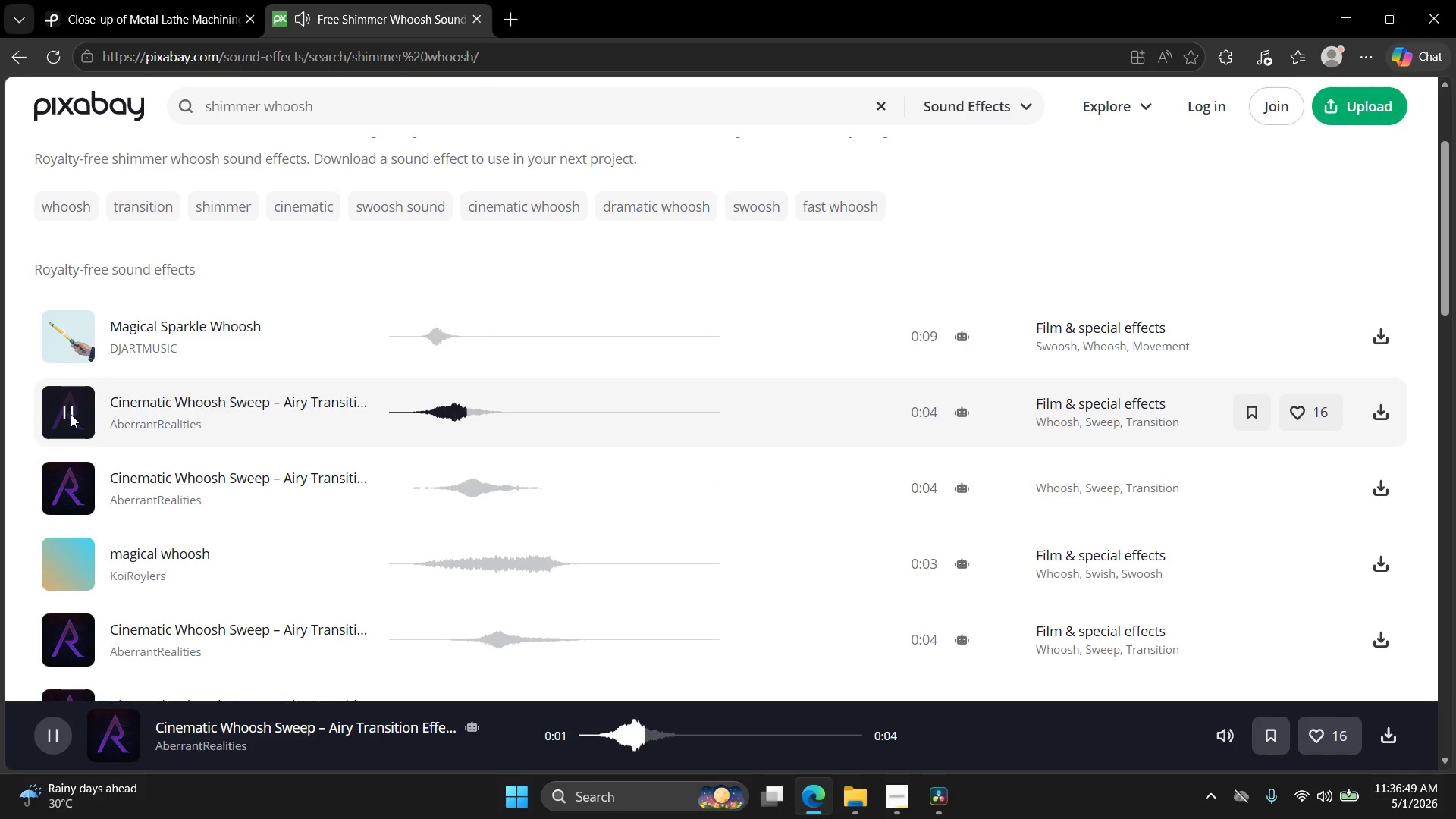 
left_click([61, 511])
 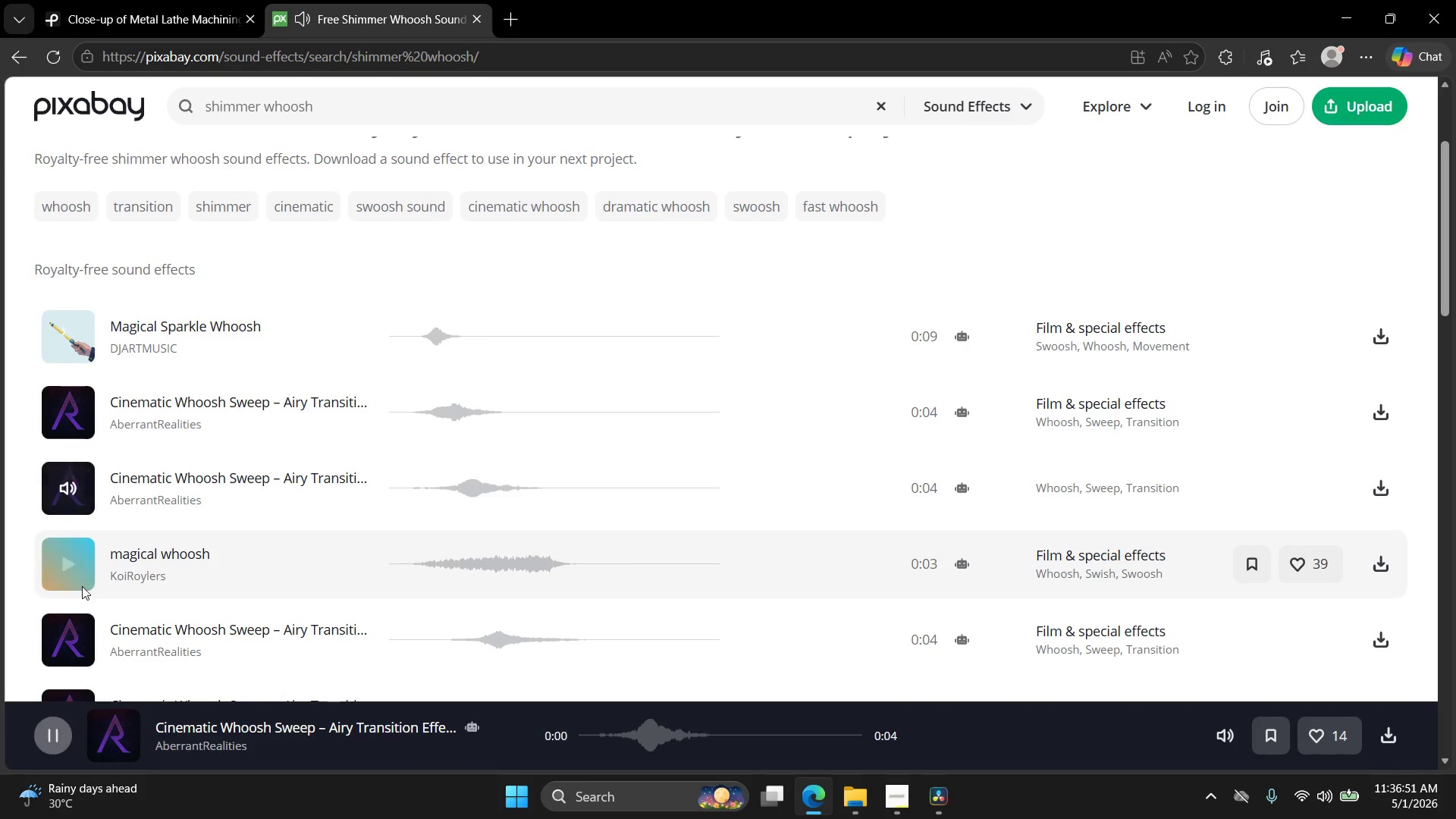 
double_click([76, 628])
 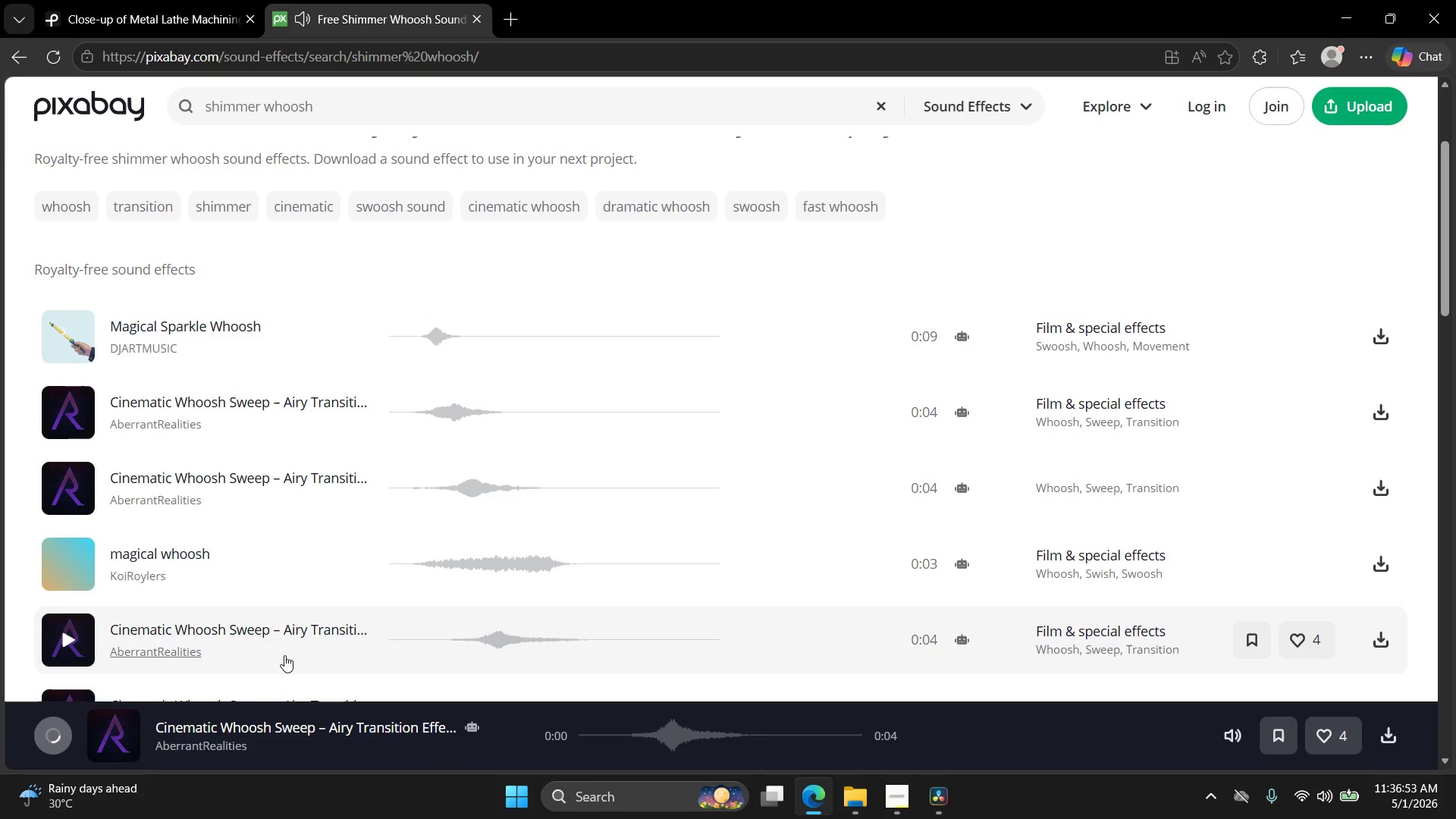 
left_click([83, 645])
 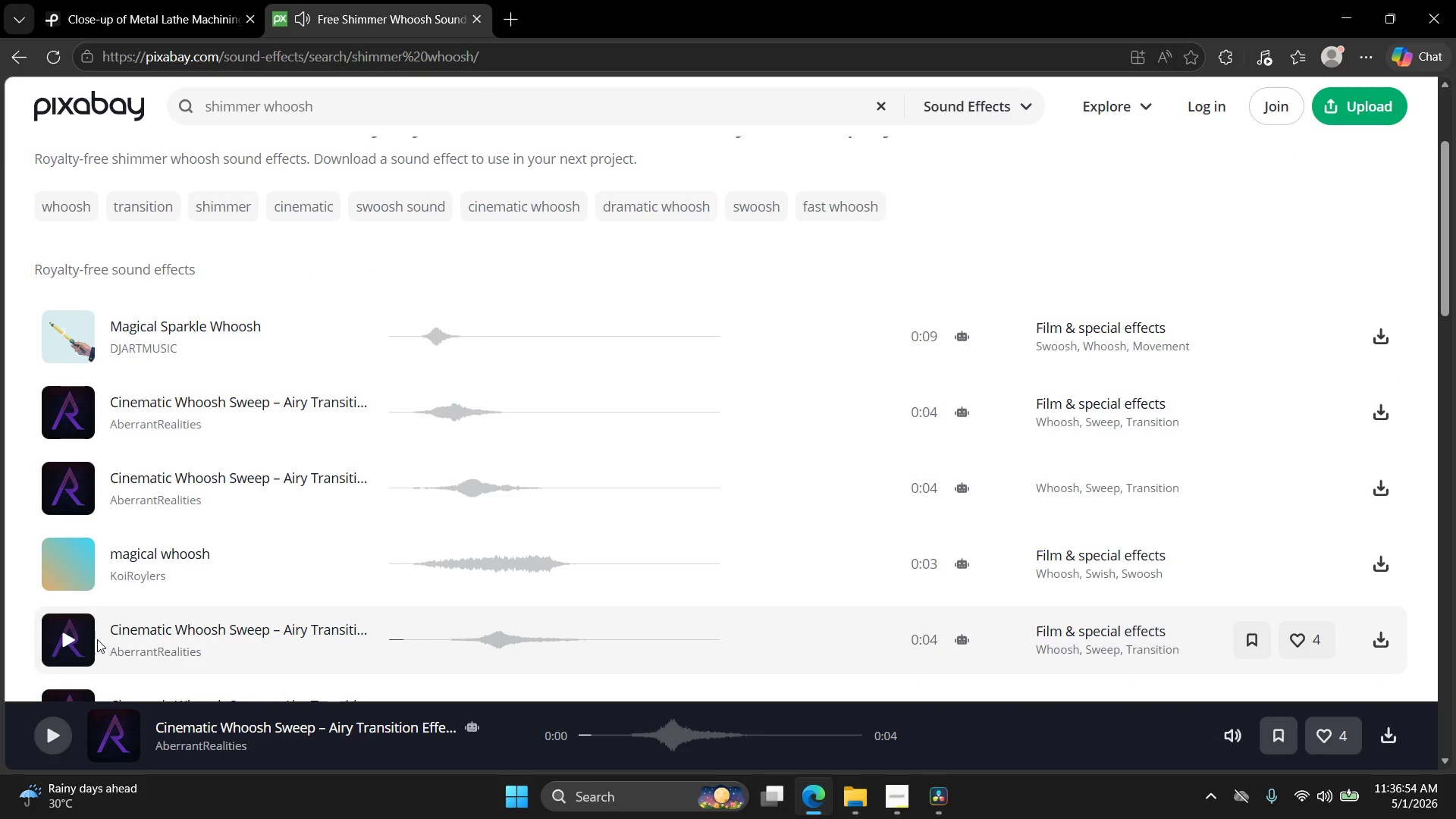 
left_click([74, 638])
 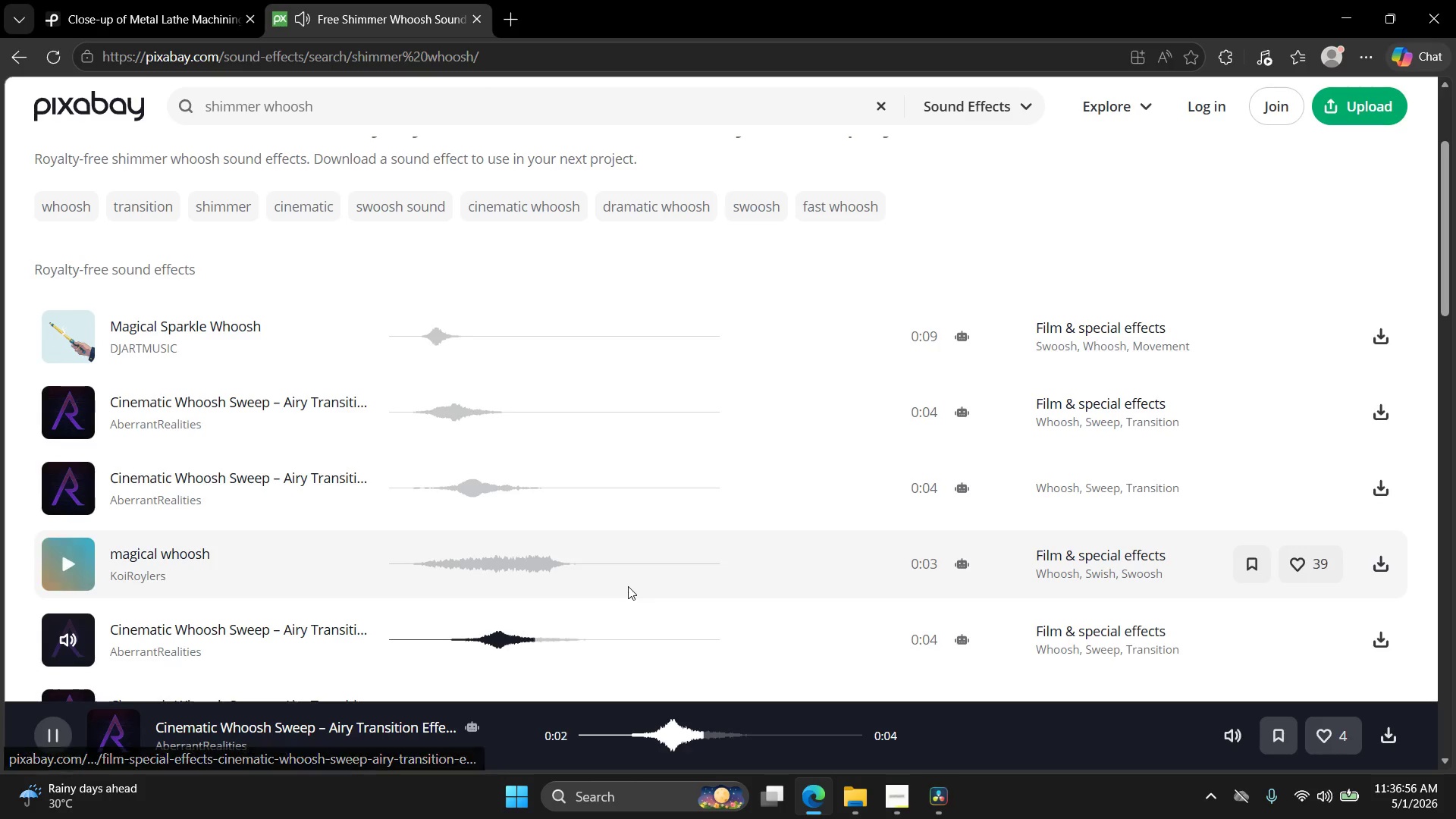 
left_click([1379, 641])
 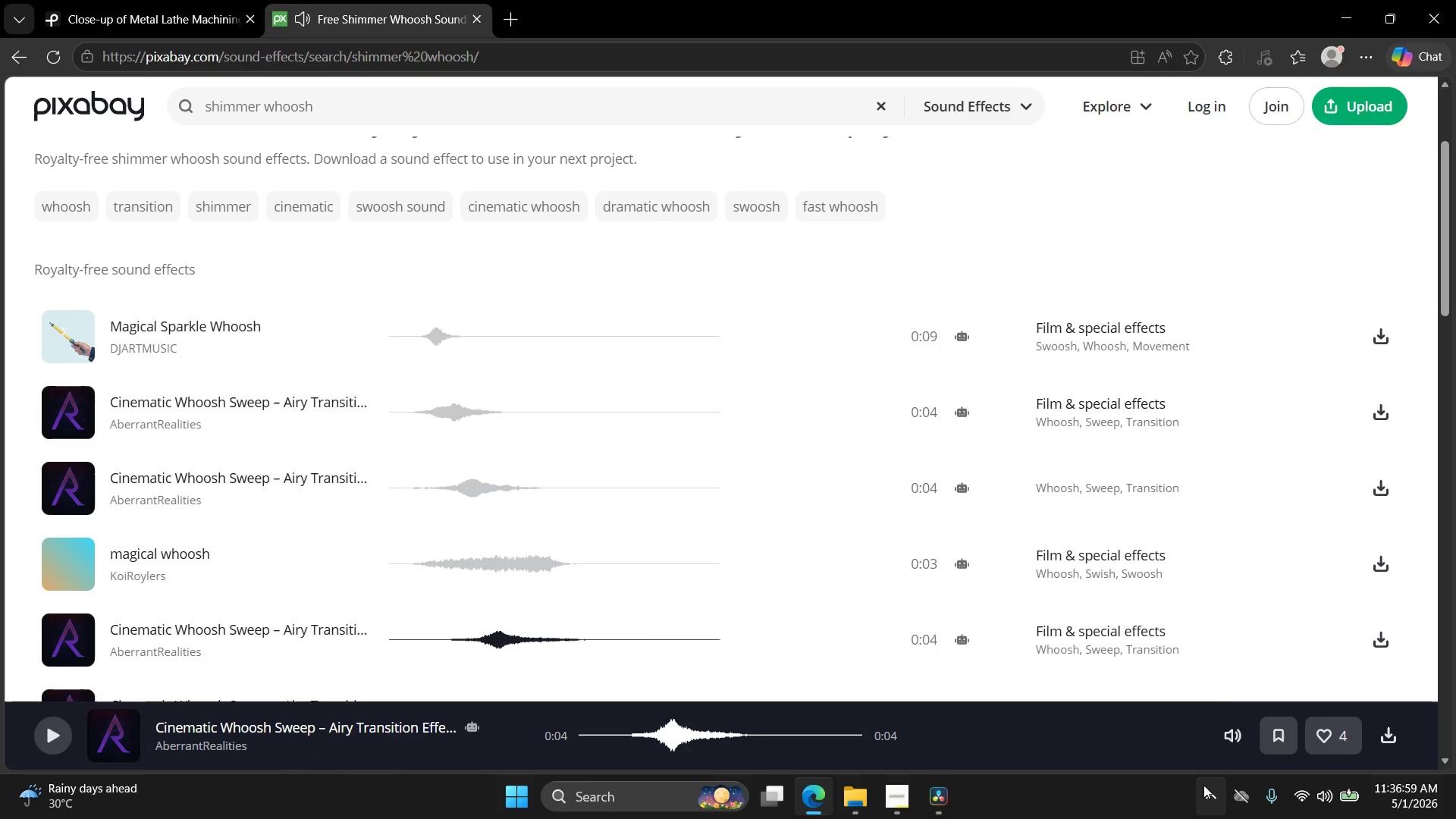 
left_click([902, 793])